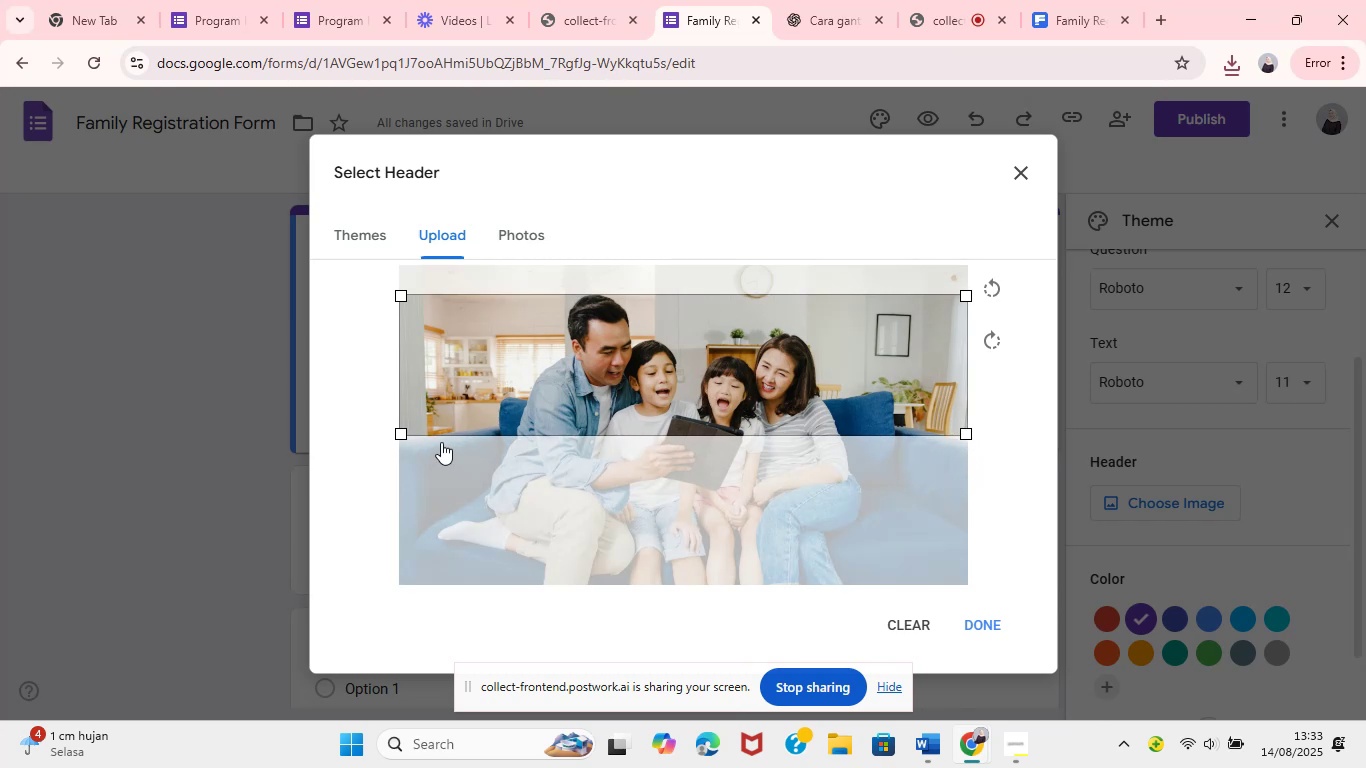 
hold_key(key=ShiftLeft, duration=1.66)
left_click_drag(start_coordinate=[708, 392], to_coordinate=[707, 386])
 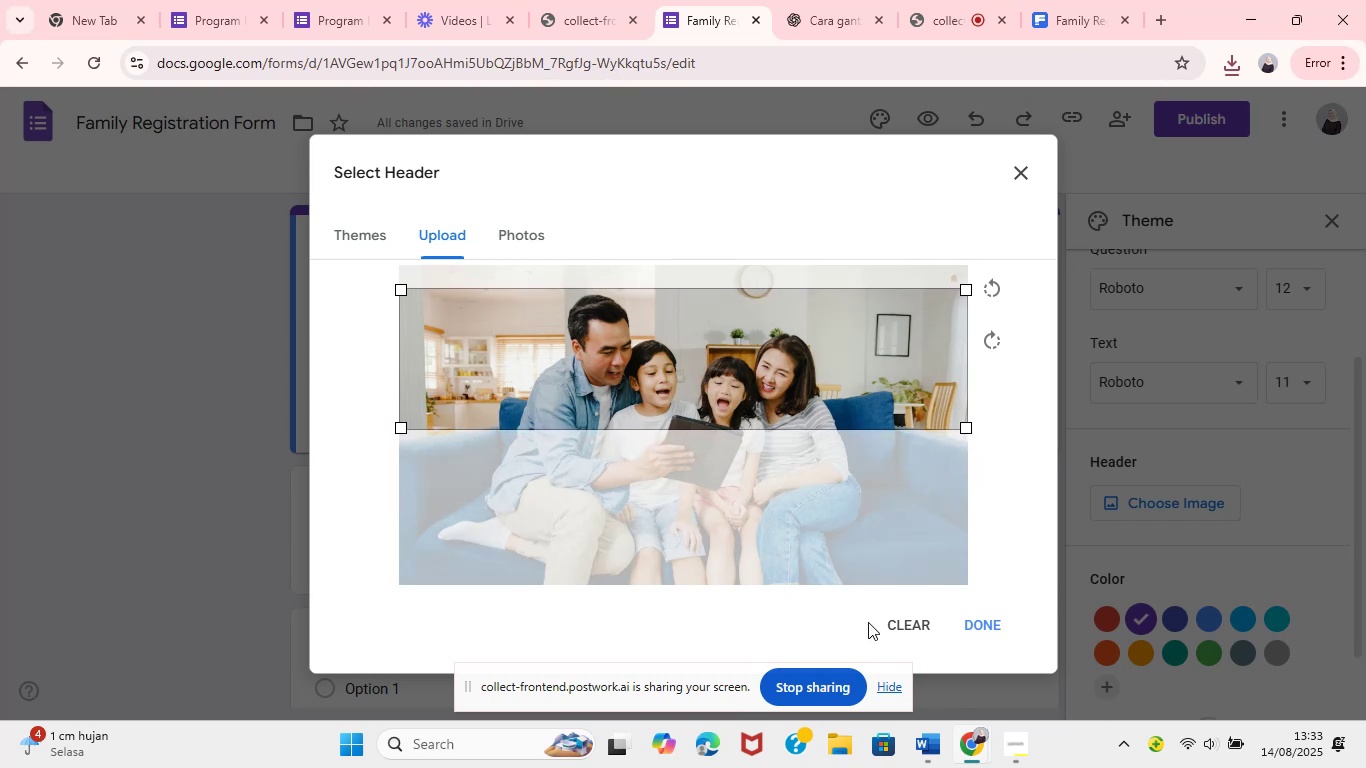 
left_click([980, 615])
 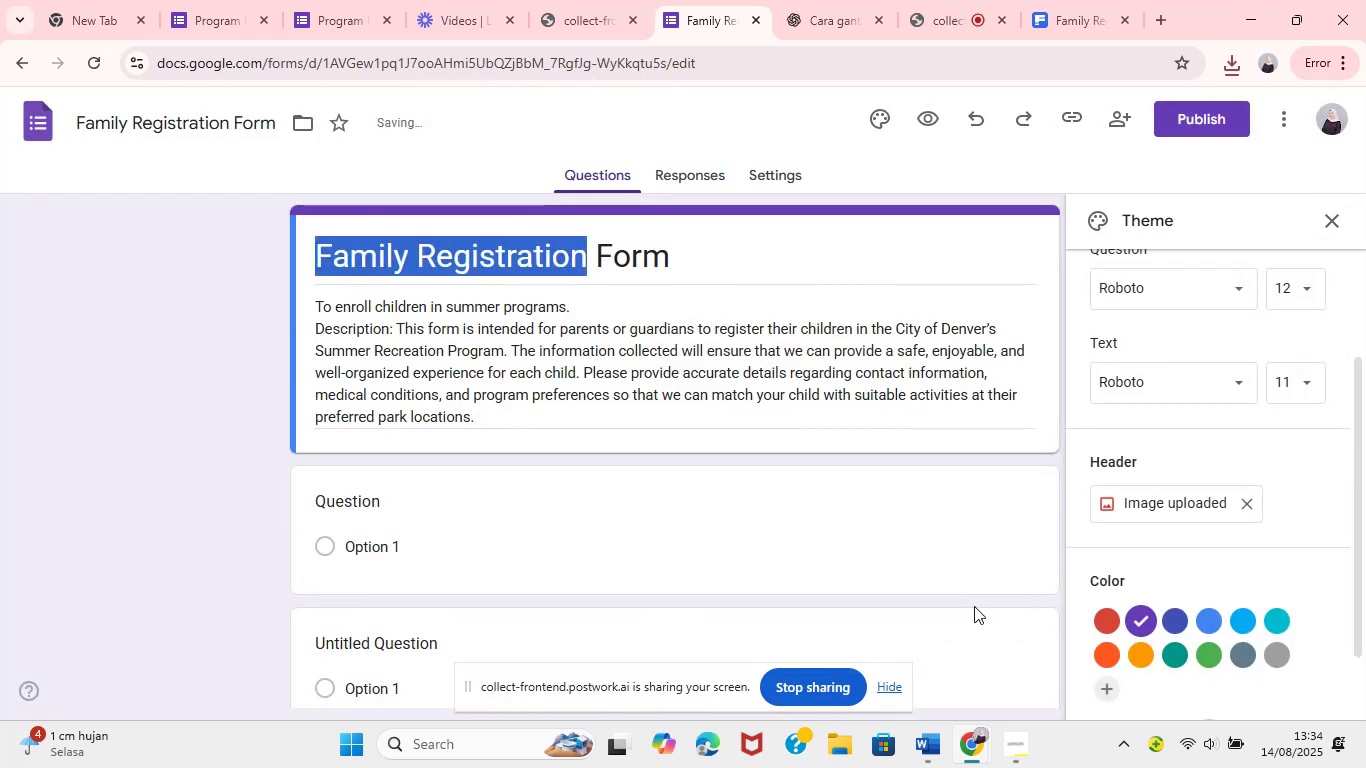 
wait(13.29)
 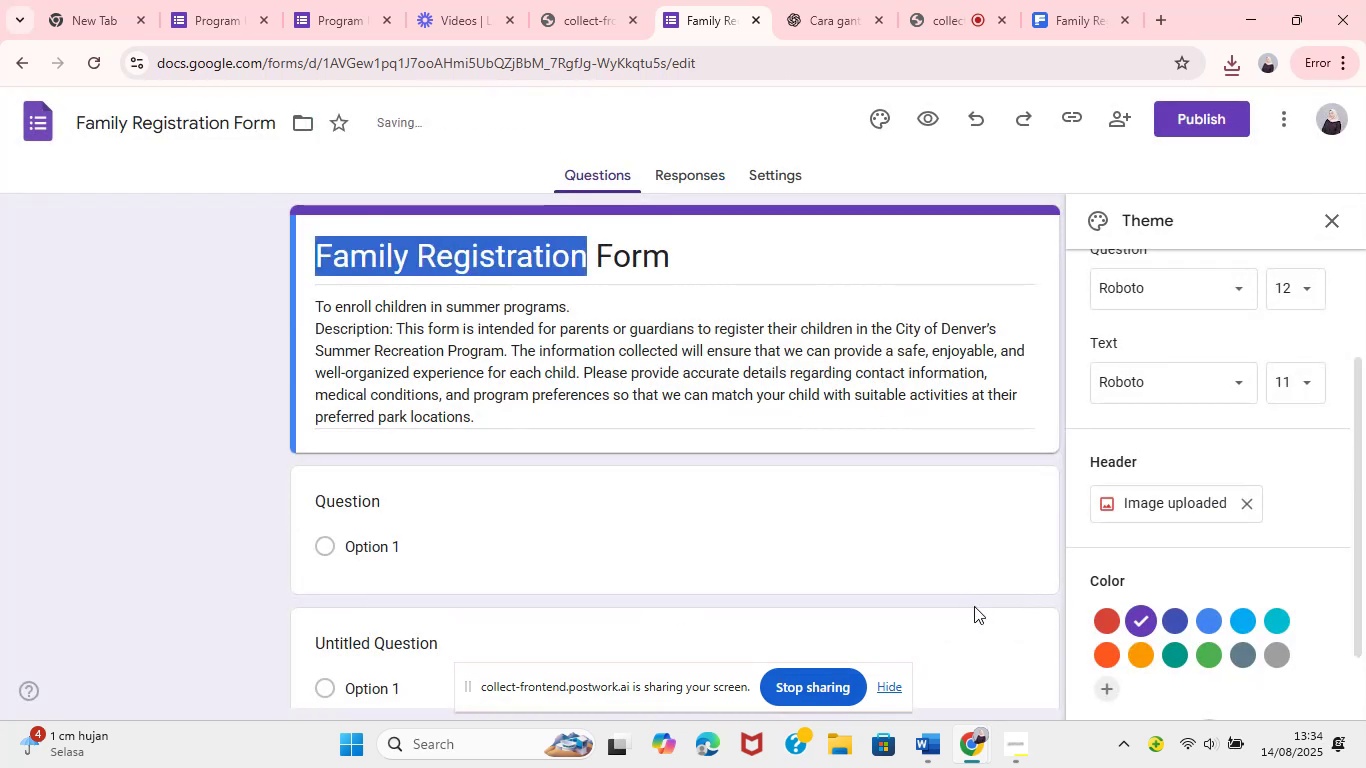 
left_click([1186, 118])
 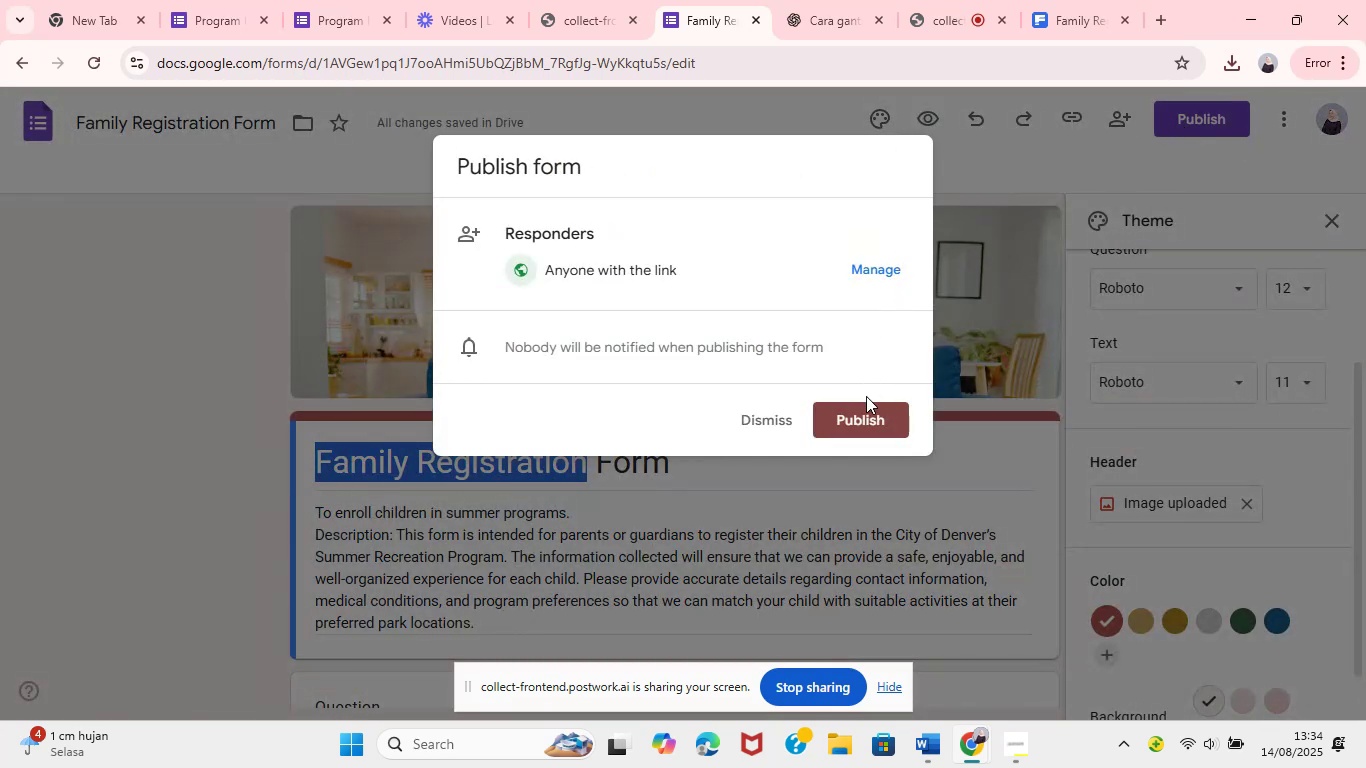 
wait(12.23)
 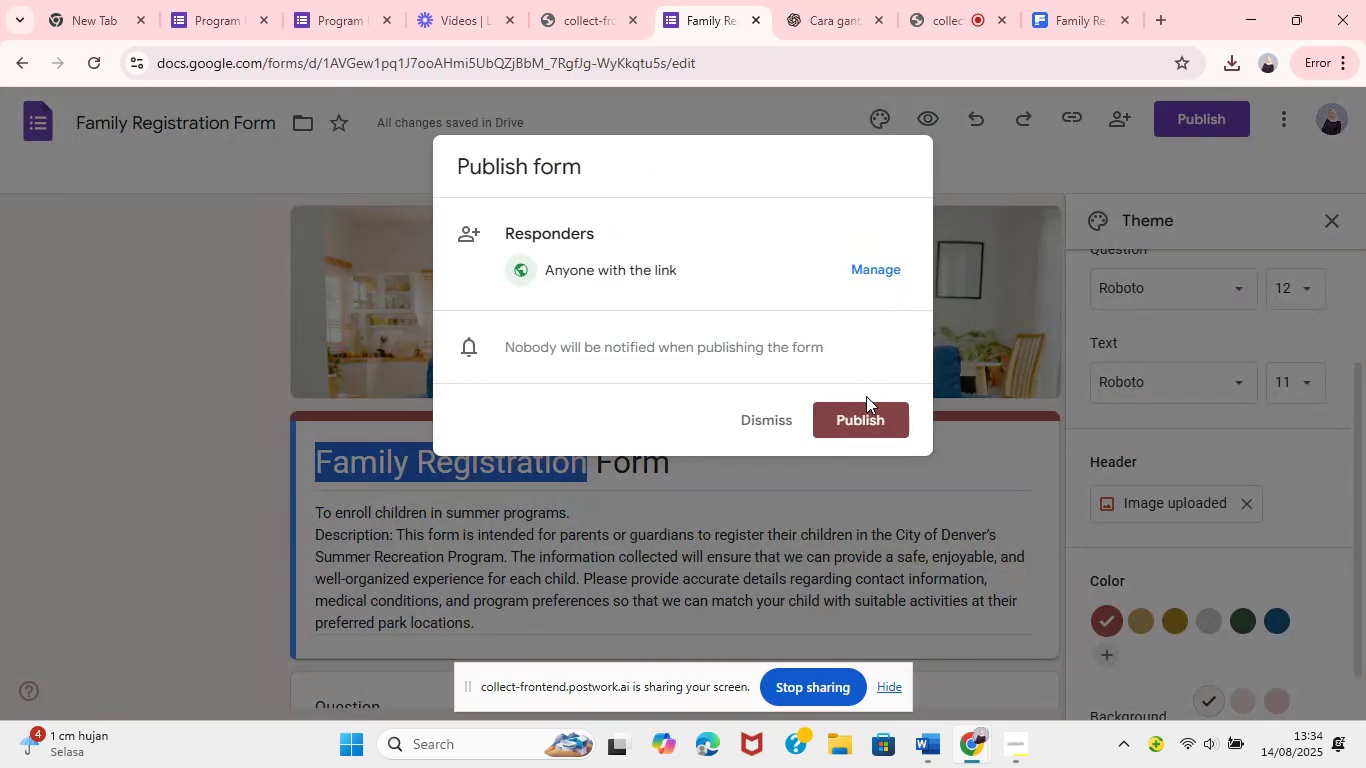 
left_click([1043, 124])
 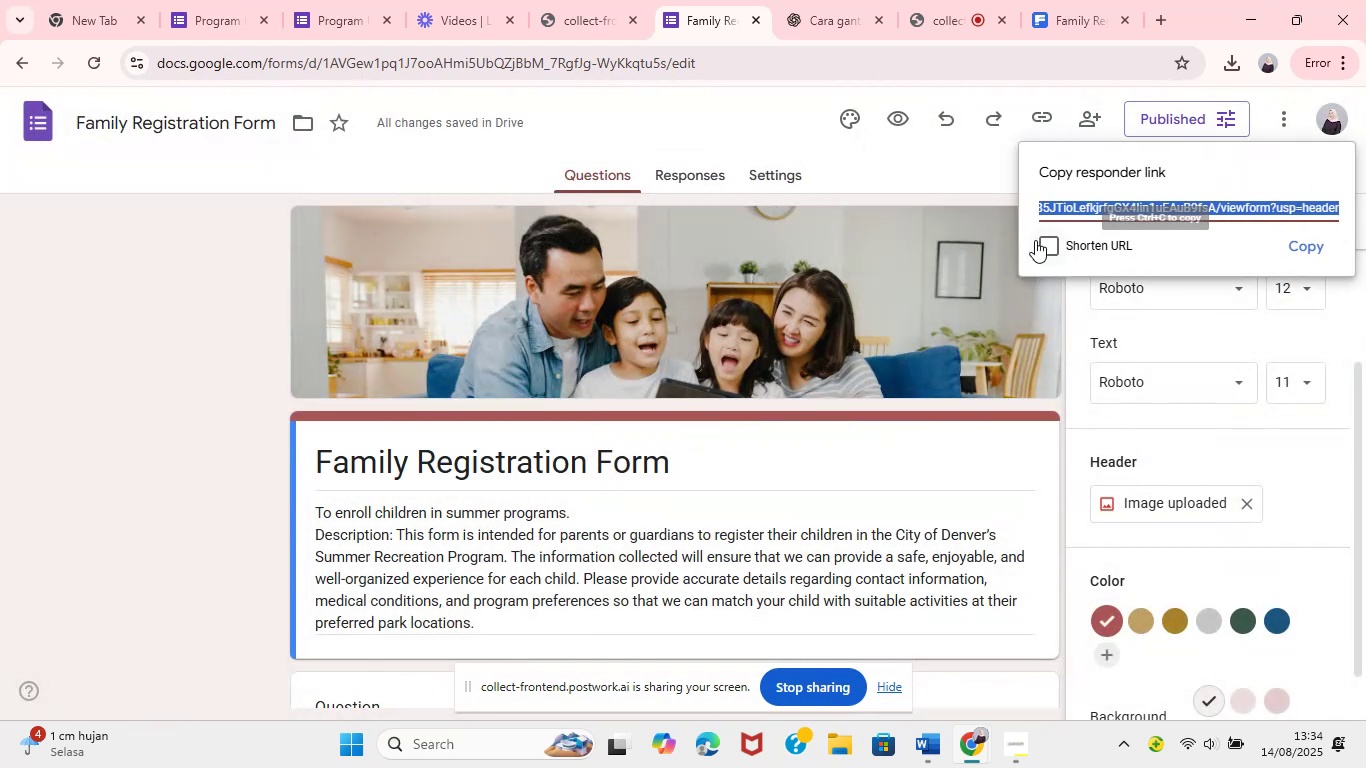 
left_click([1308, 245])
 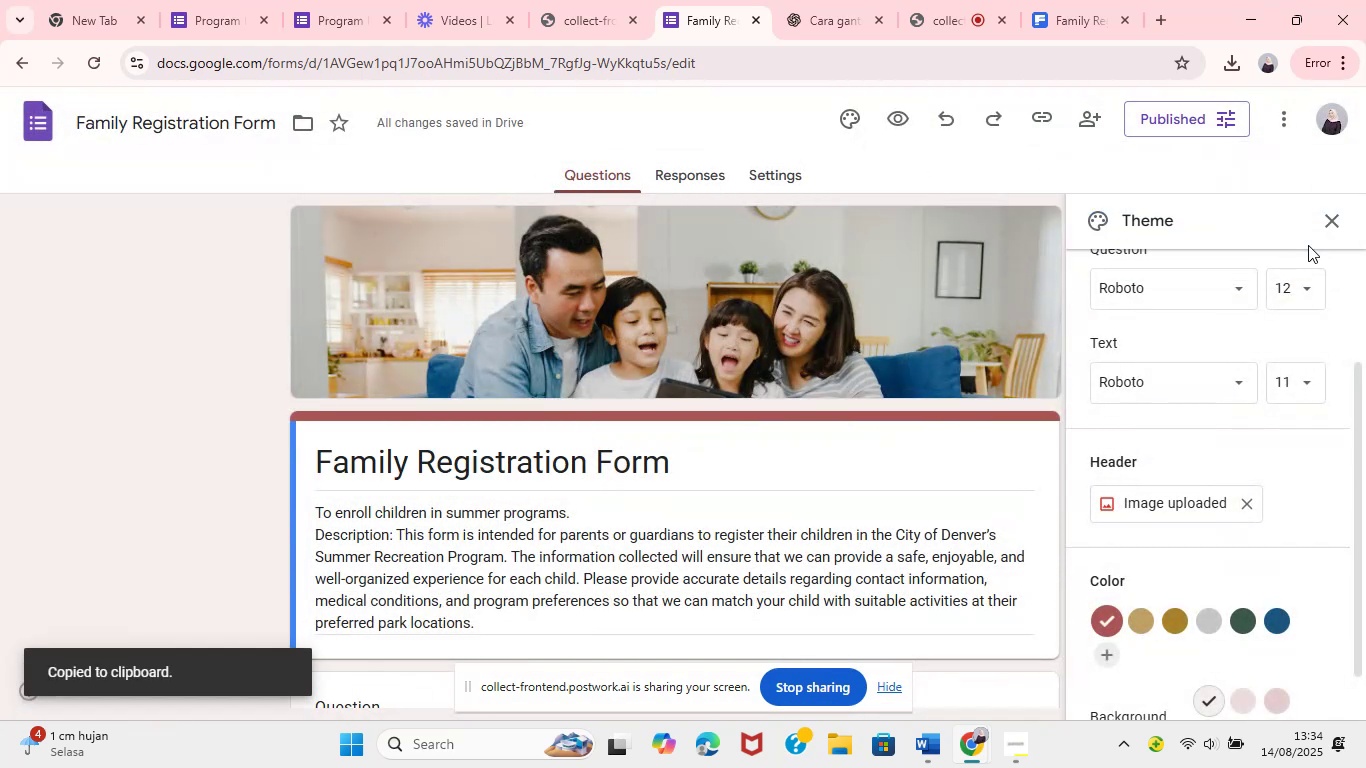 
left_click([1164, 20])
 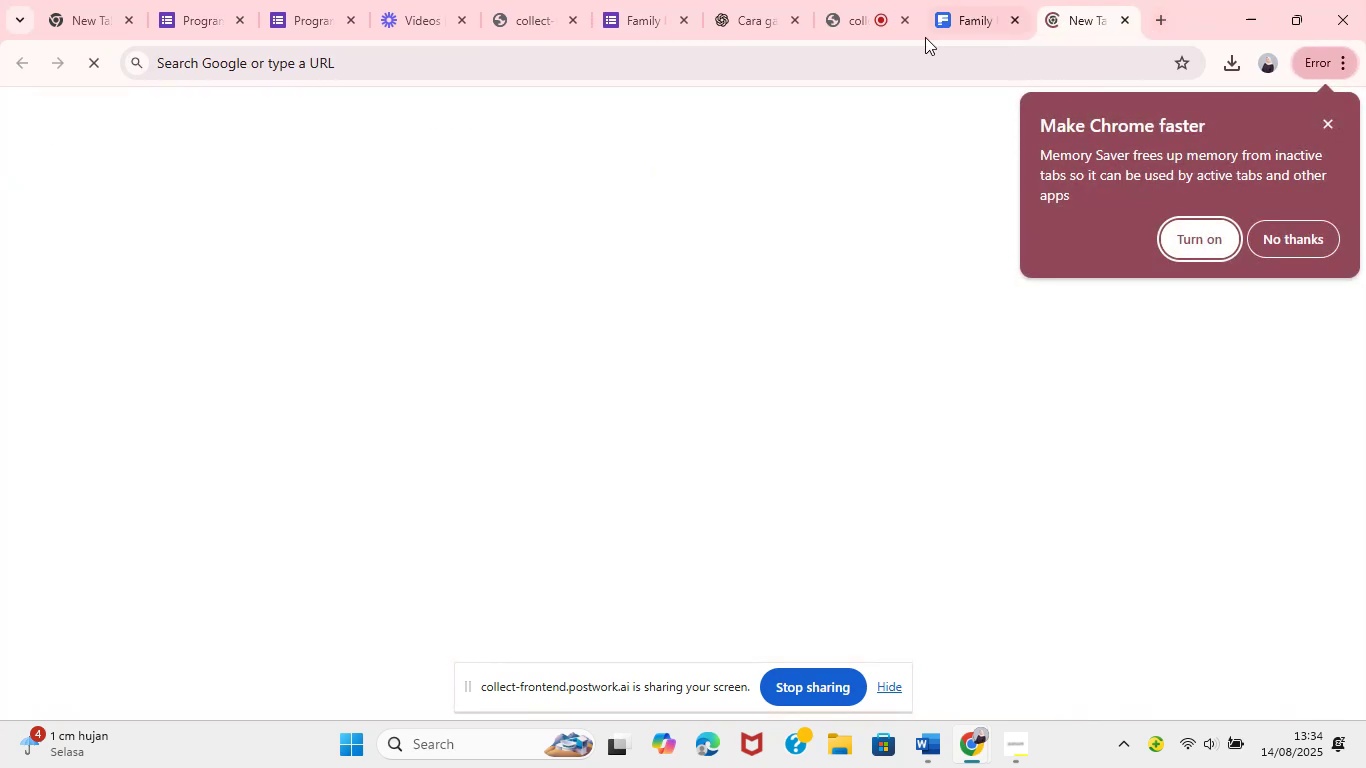 
left_click_drag(start_coordinate=[1072, 20], to_coordinate=[721, 21])
 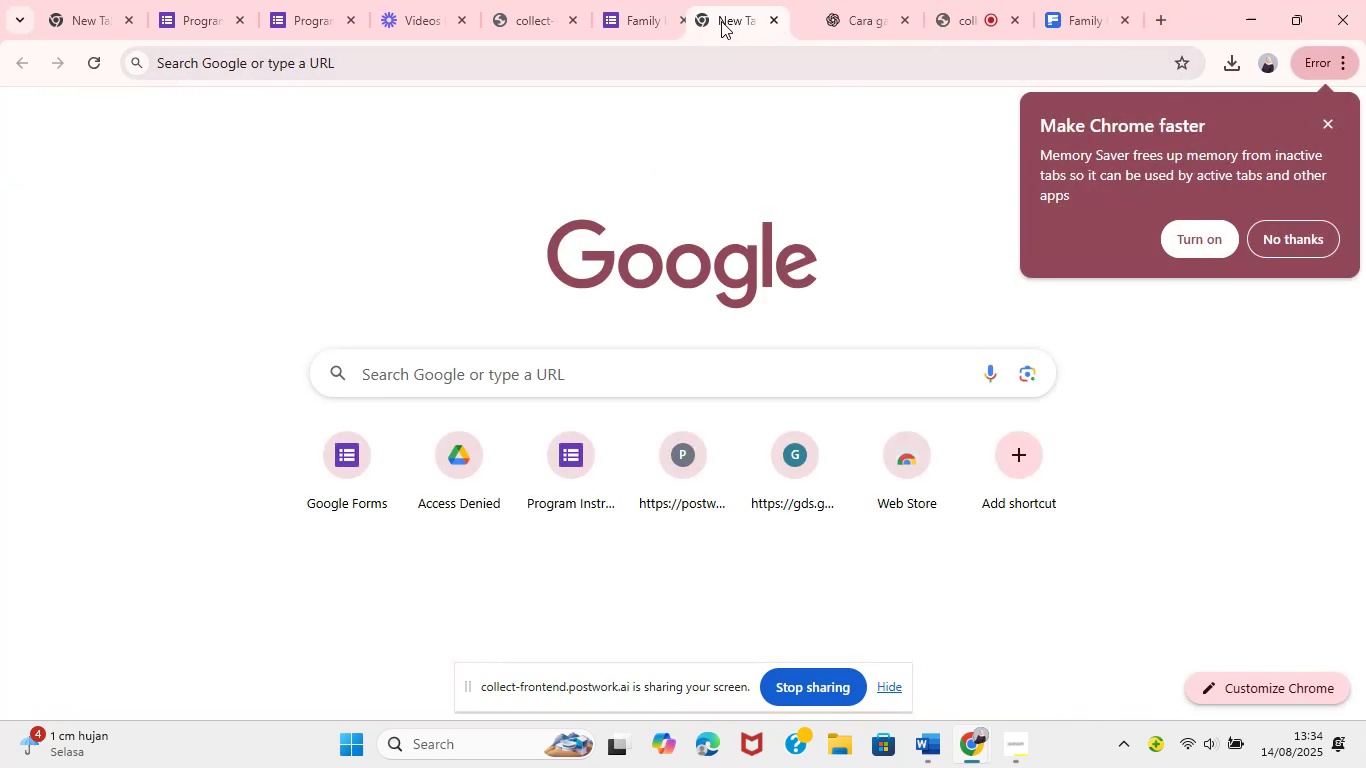 
left_click([521, 69])
 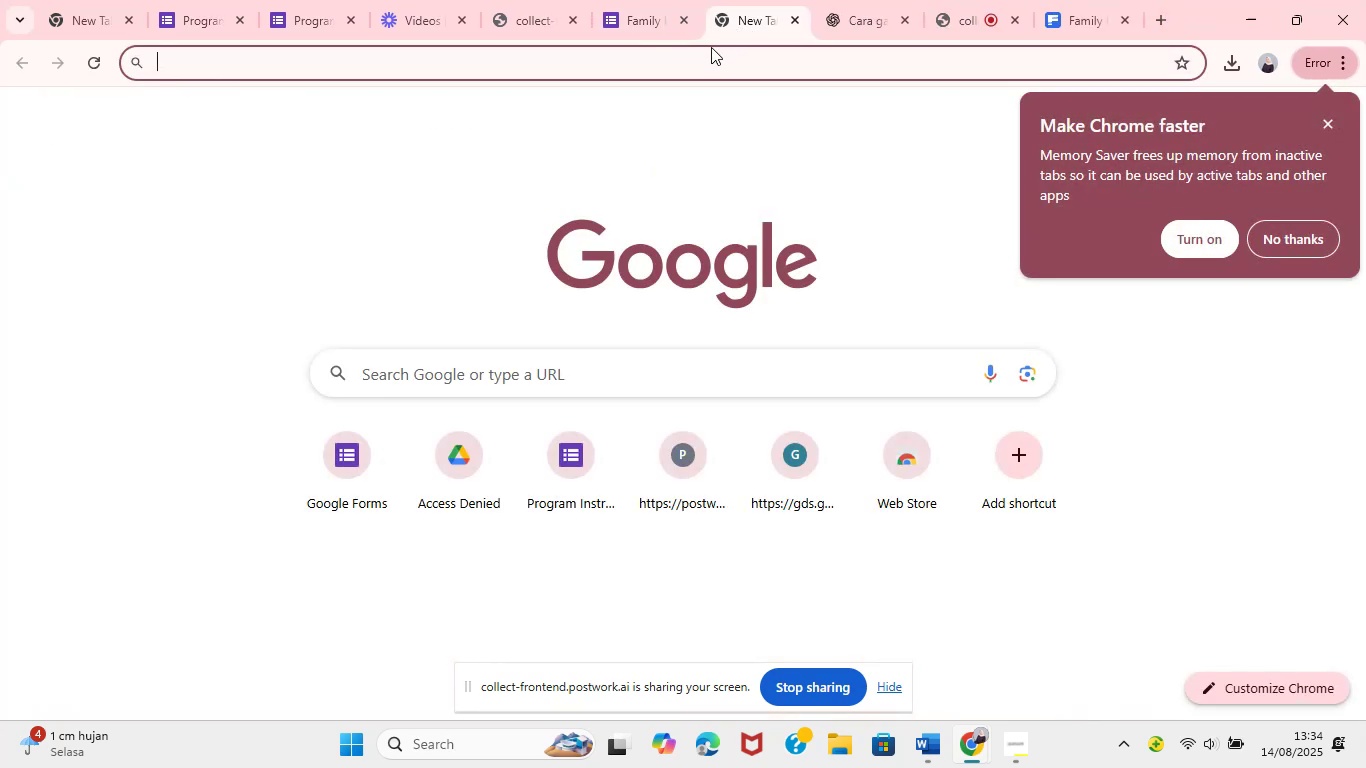 
key(Control+V)
 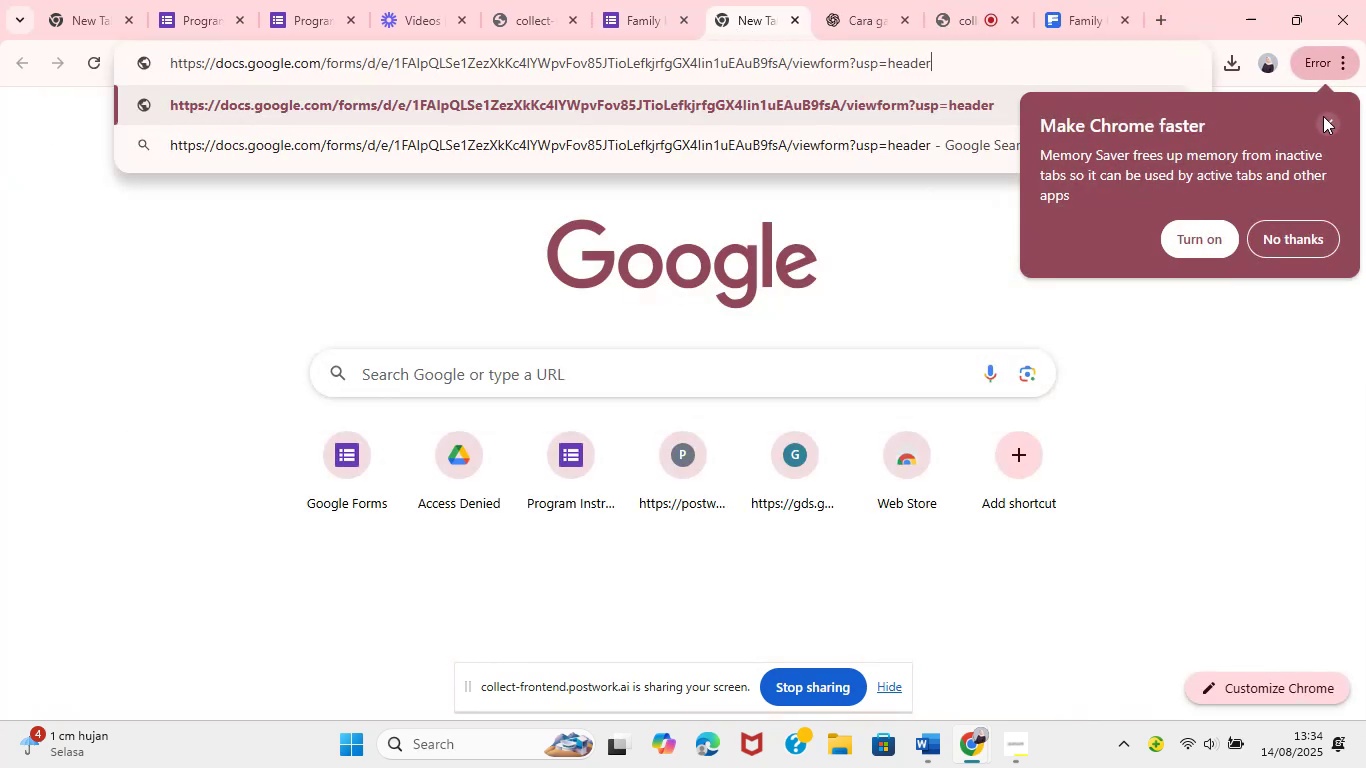 
left_click([1329, 124])
 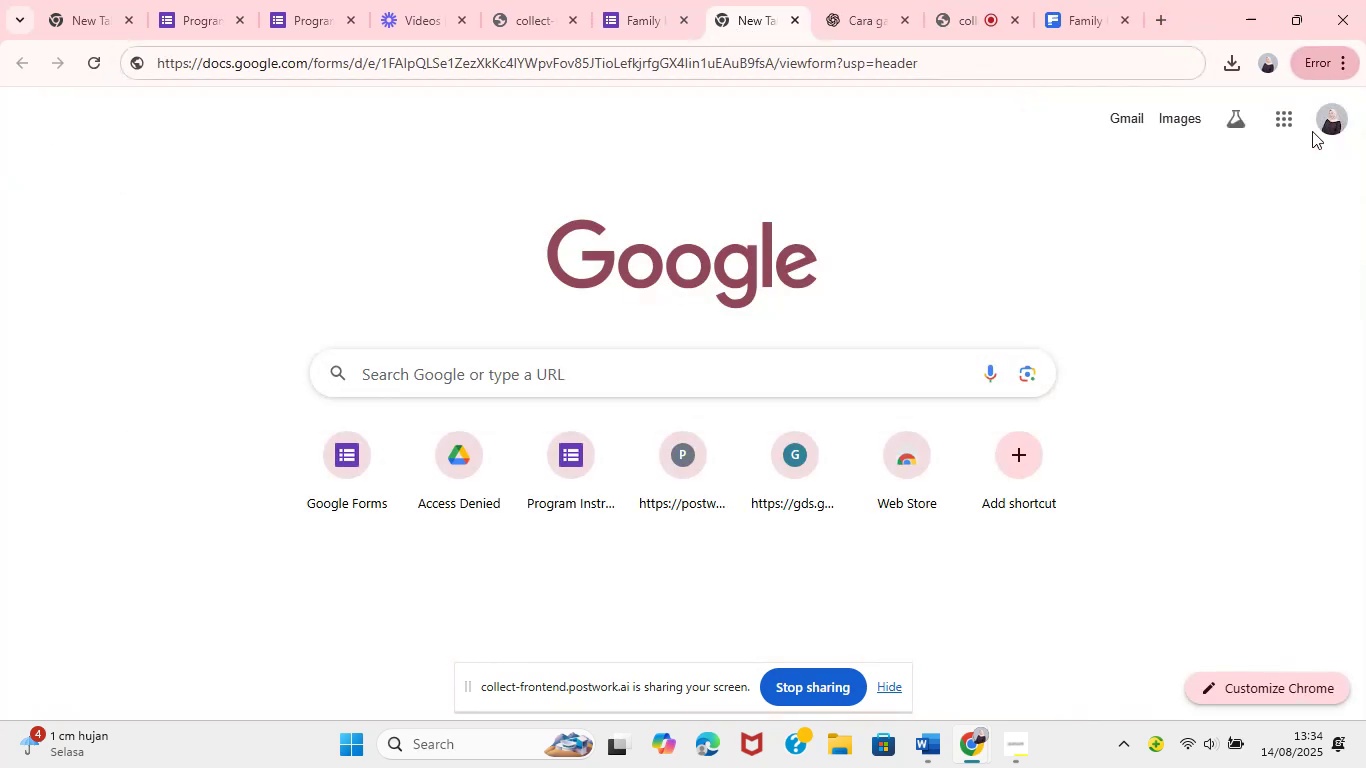 
key(Enter)
 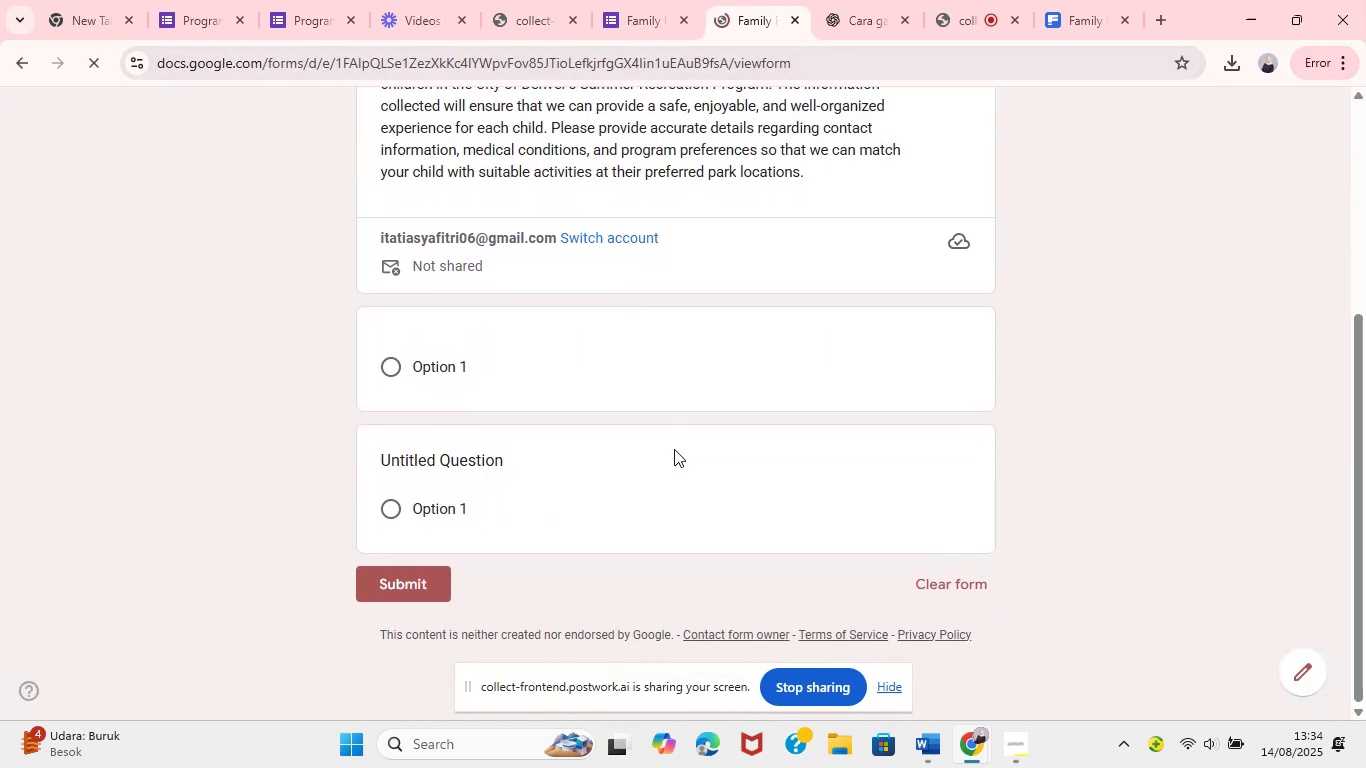 
wait(10.08)
 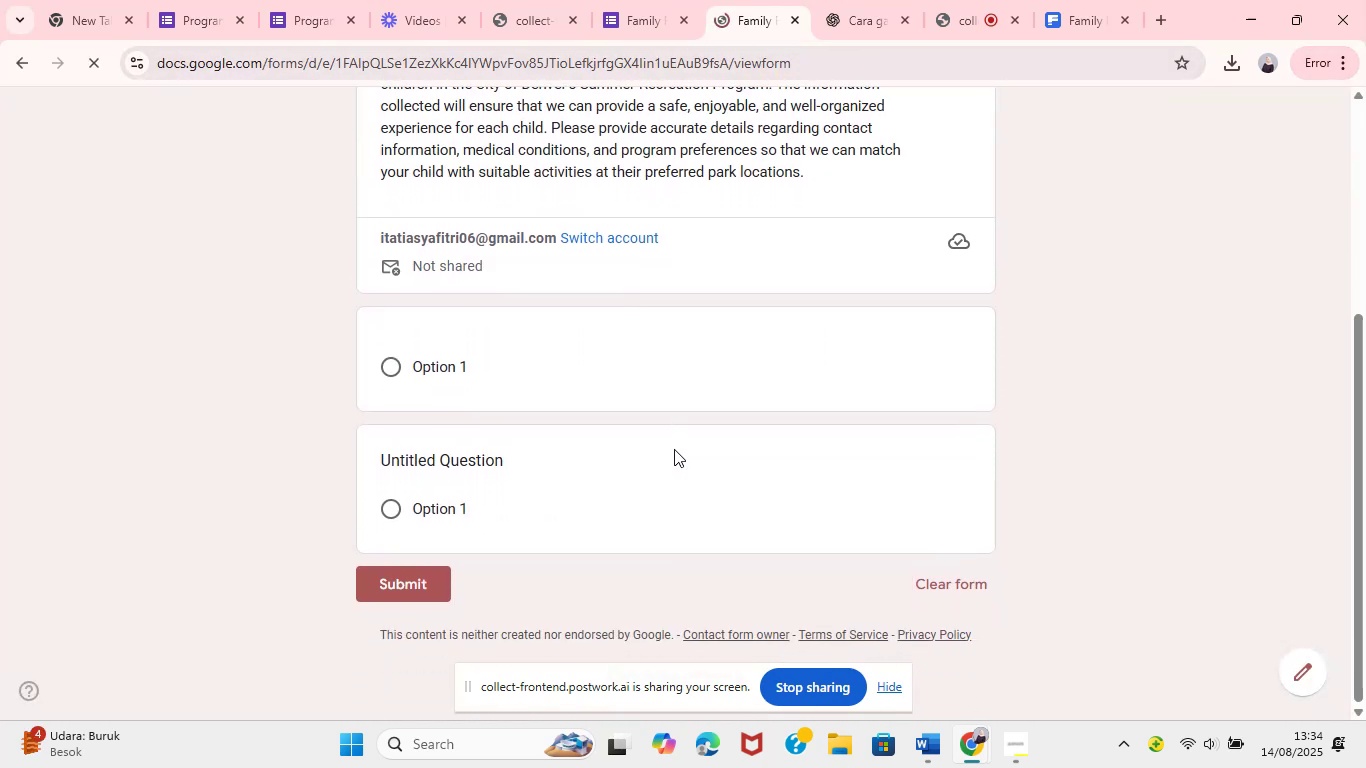 
left_click([632, 0])
 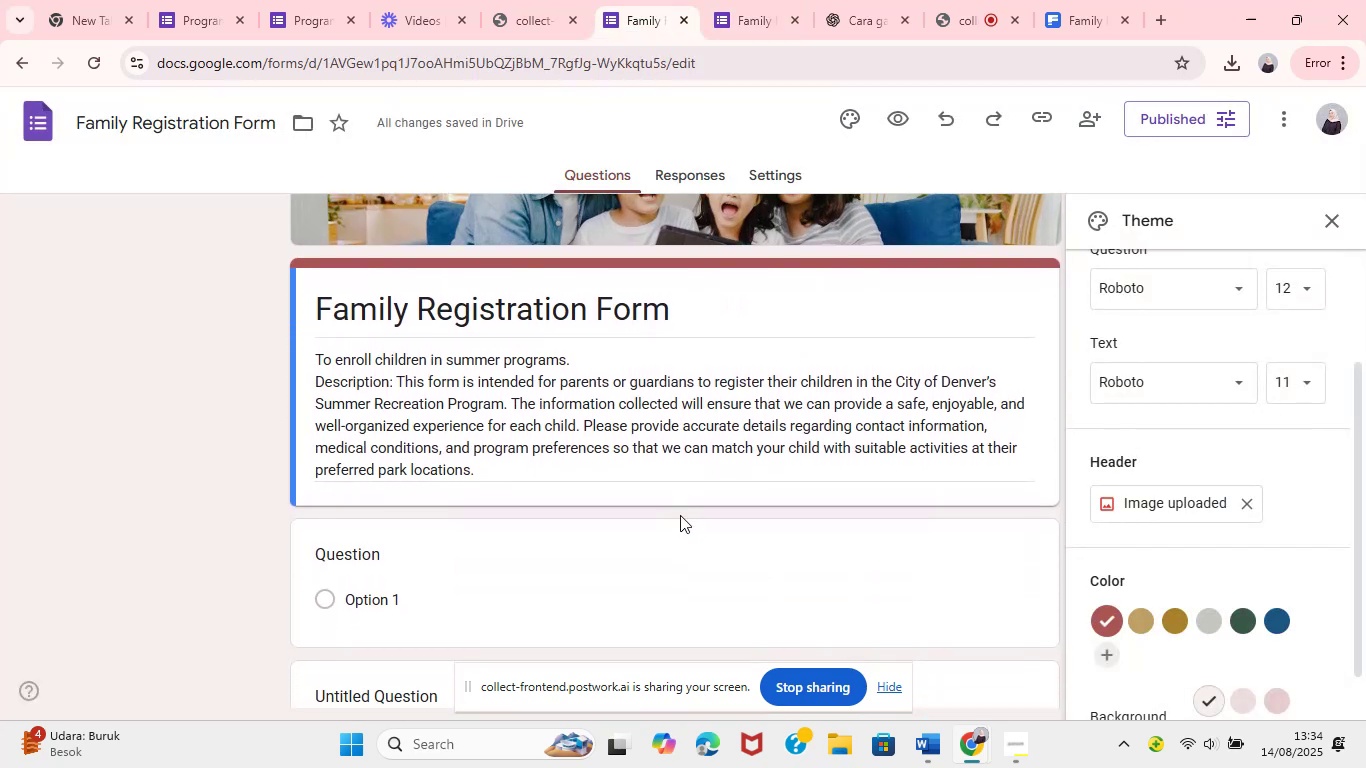 
wait(8.32)
 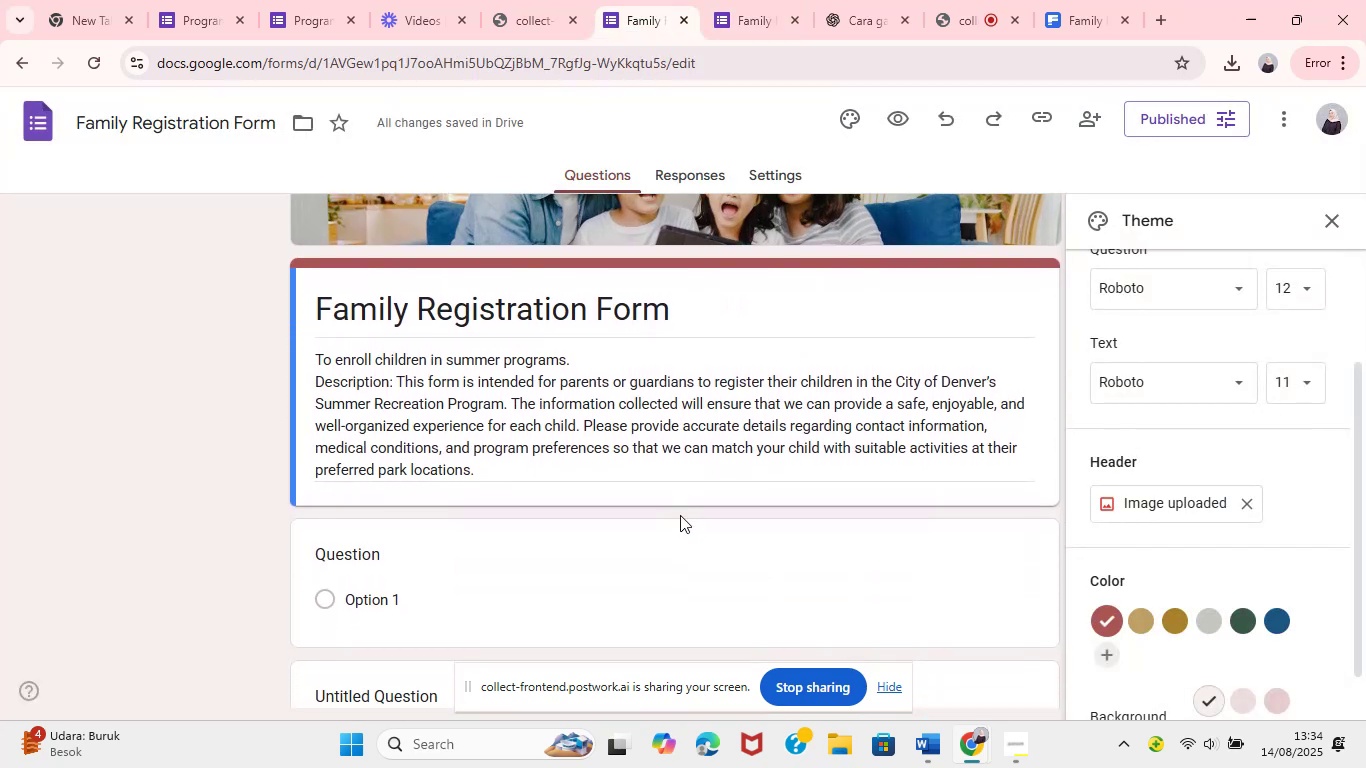 
left_click([1244, 573])
 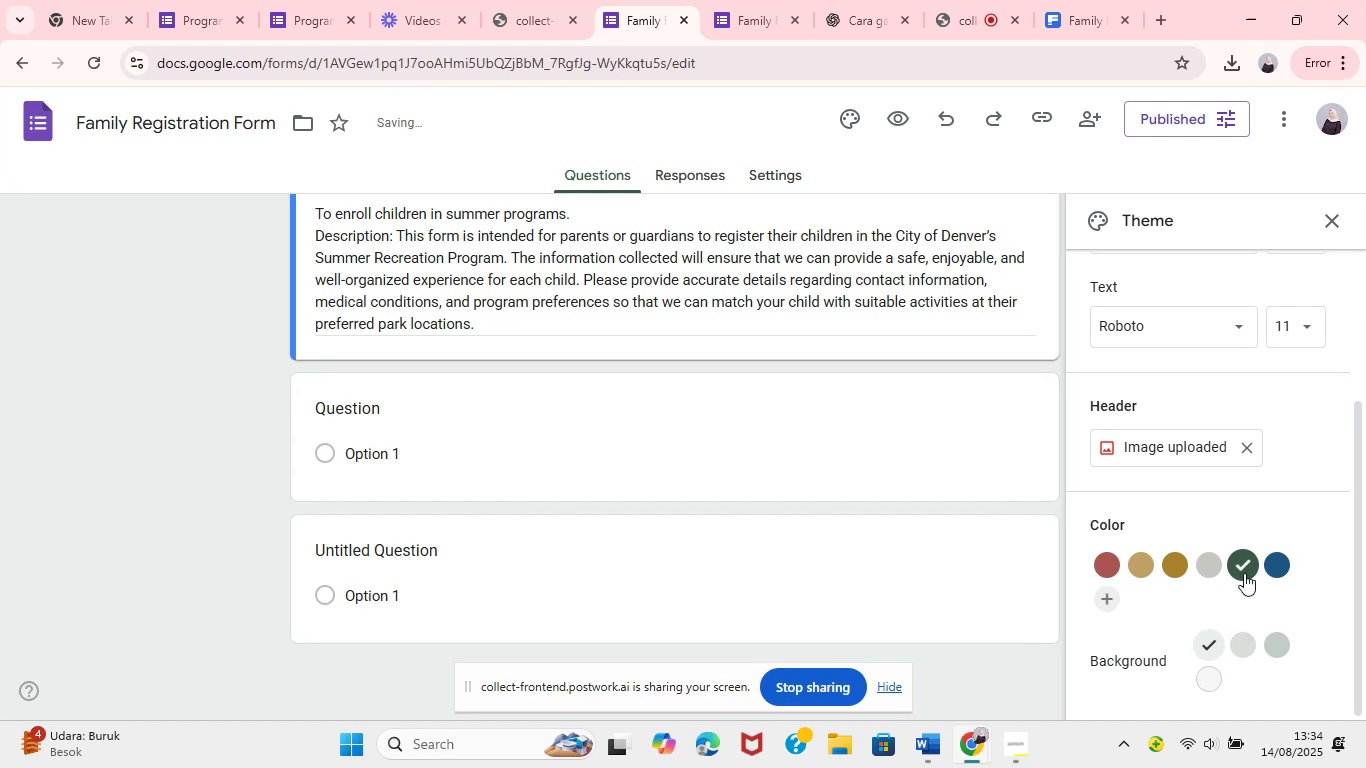 
left_click([1166, 571])
 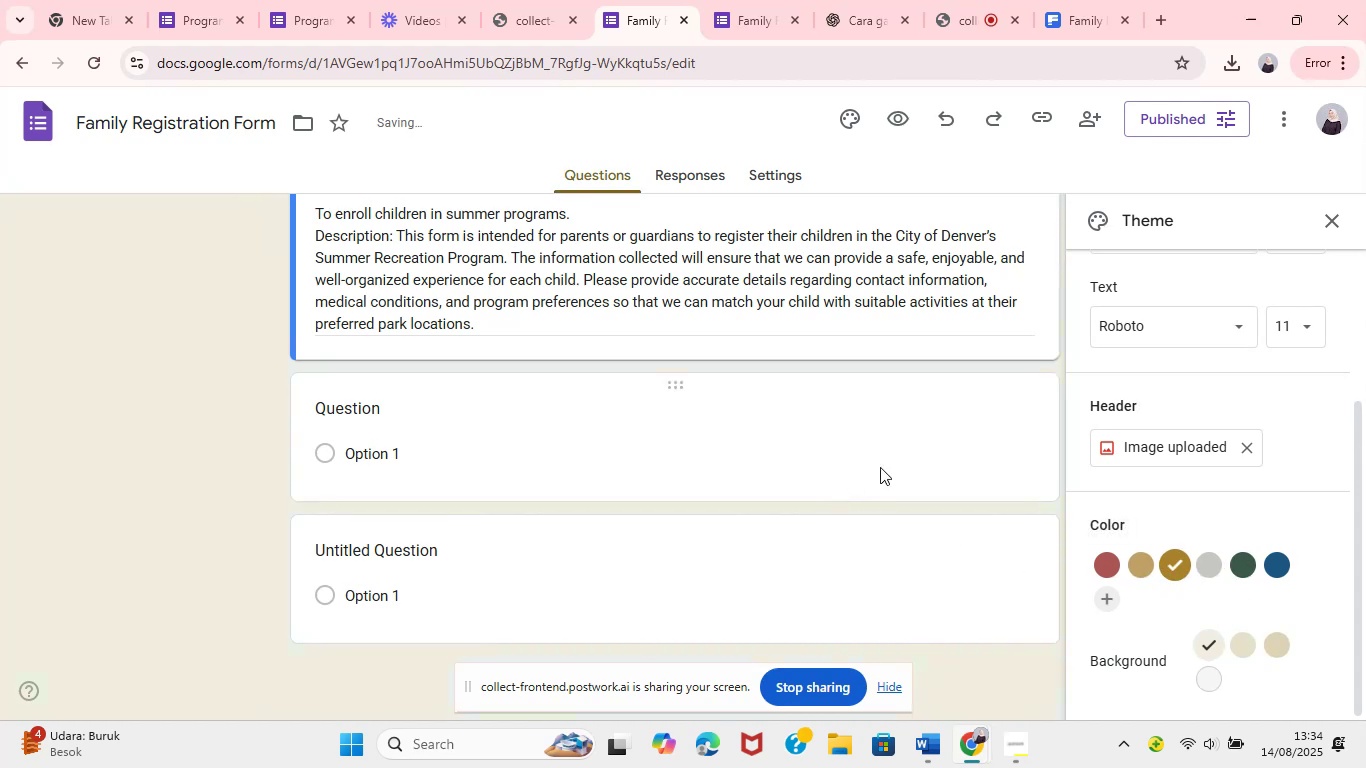 
scroll: coordinate [1204, 472], scroll_direction: down, amount: 25.0
 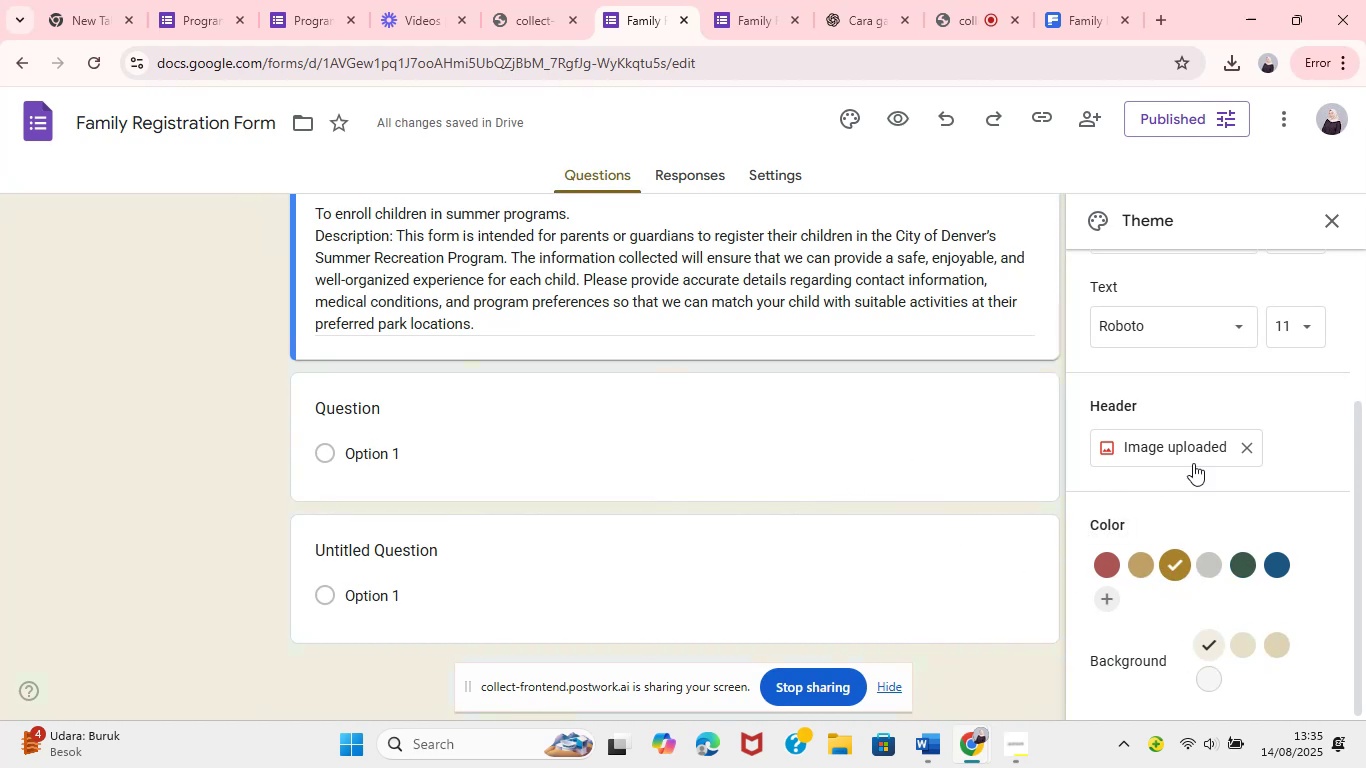 
left_click([983, 451])
 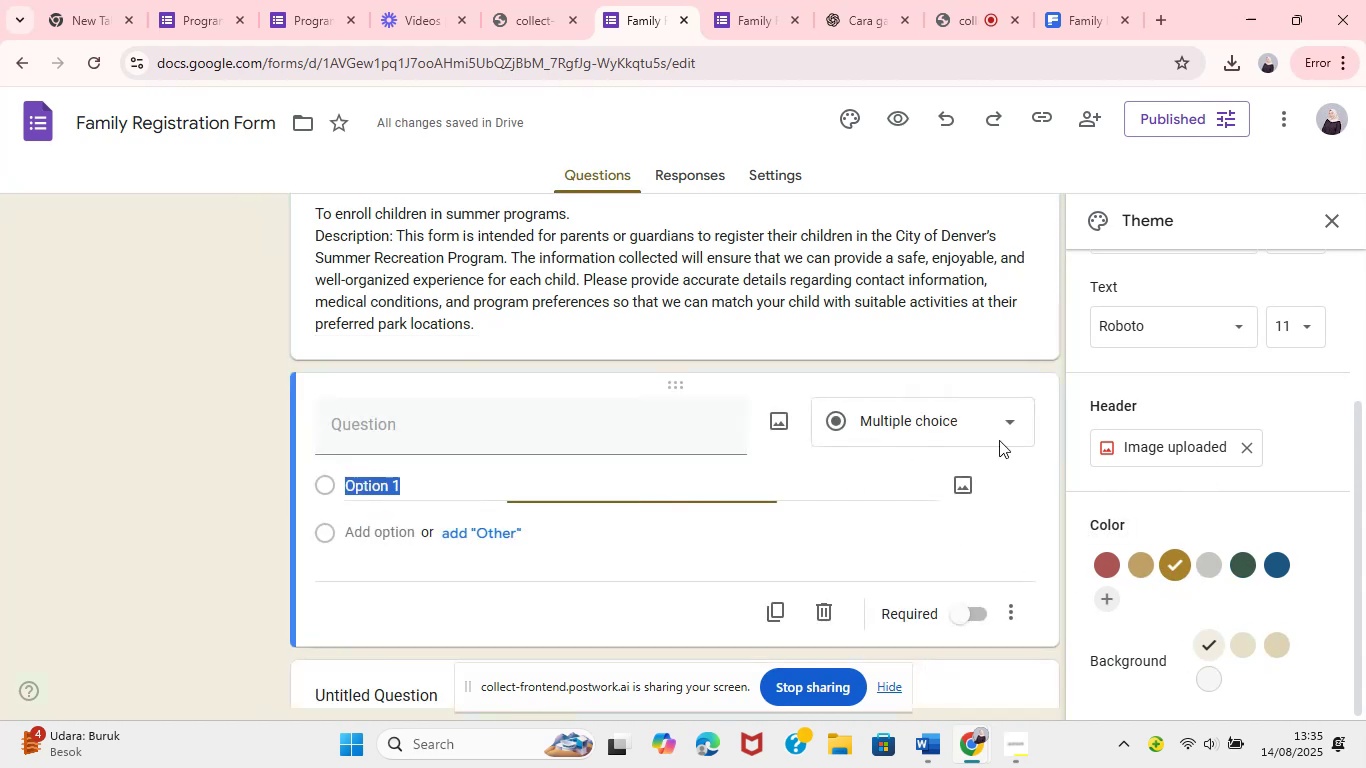 
left_click([1346, 227])
 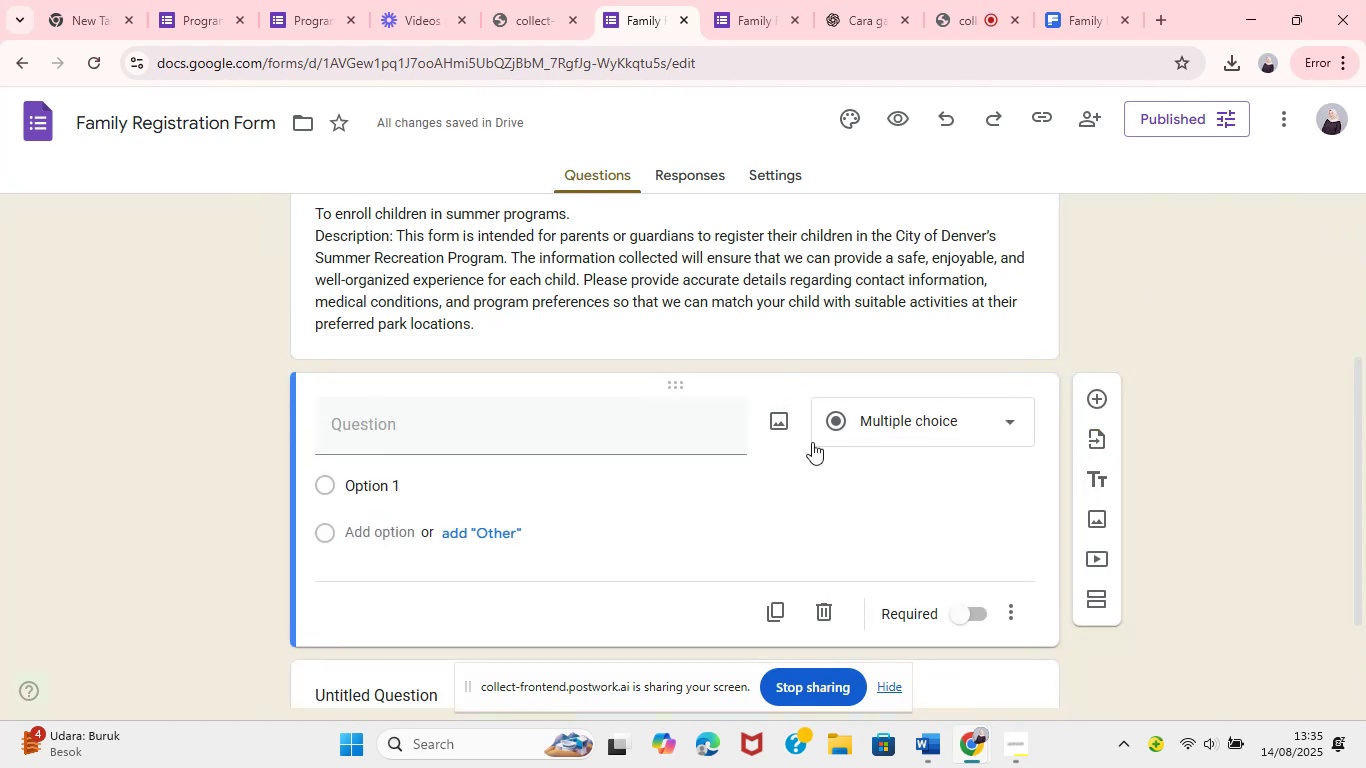 
wait(5.31)
 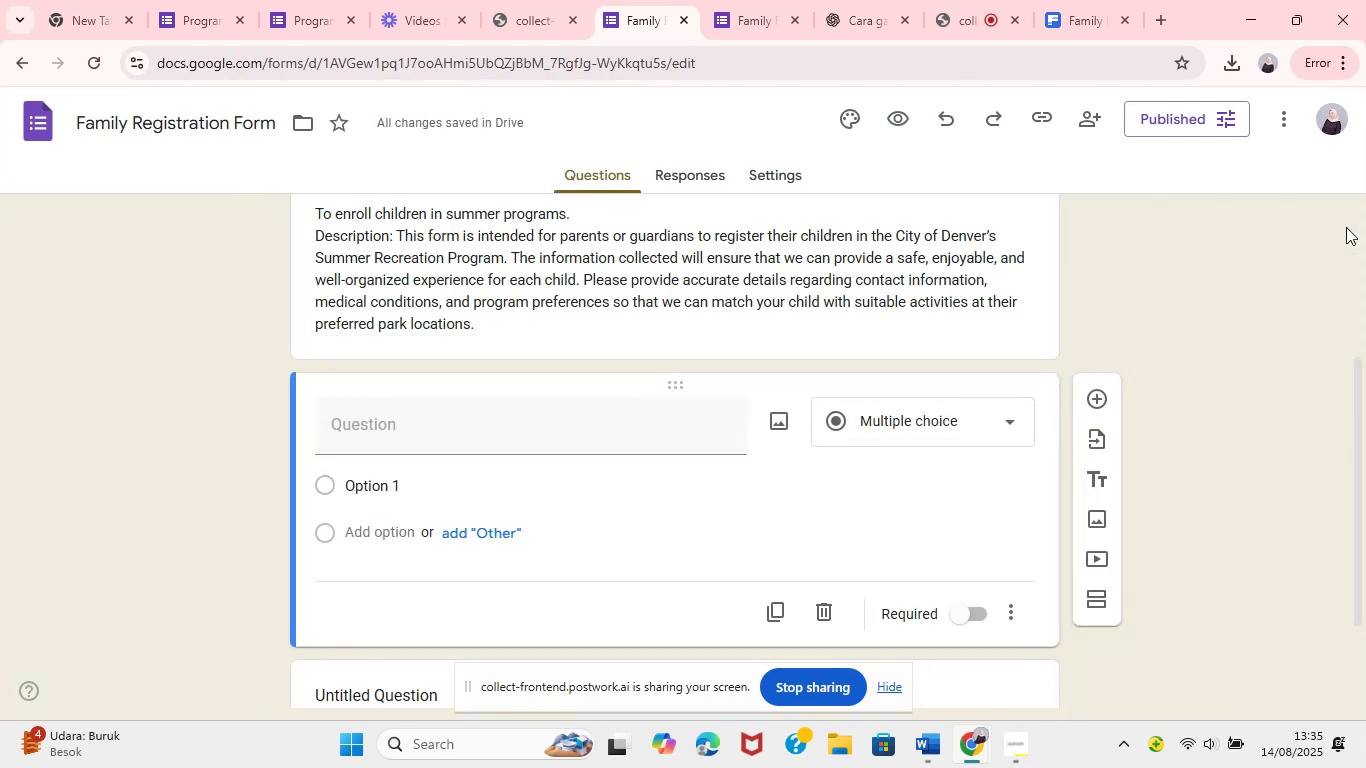 
scroll: coordinate [718, 498], scroll_direction: down, amount: 9.0
 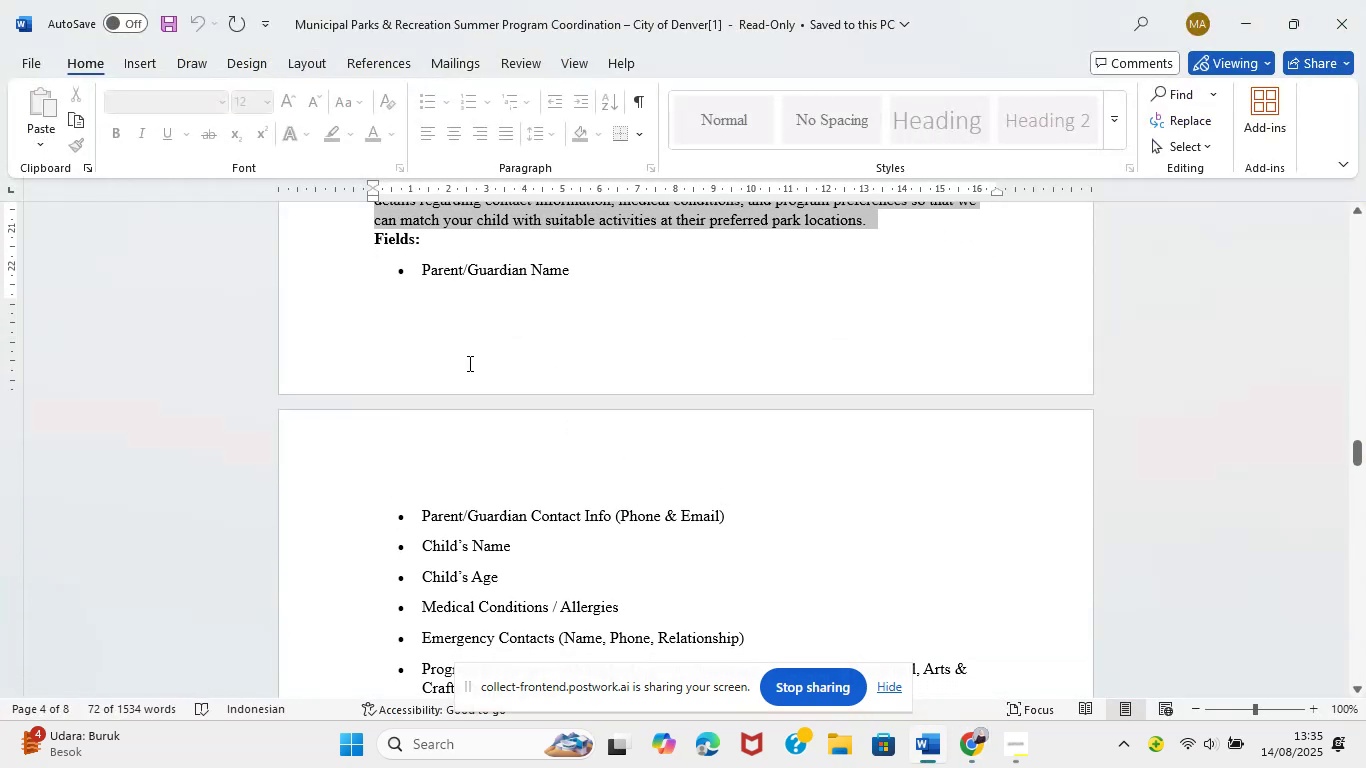 
wait(5.96)
 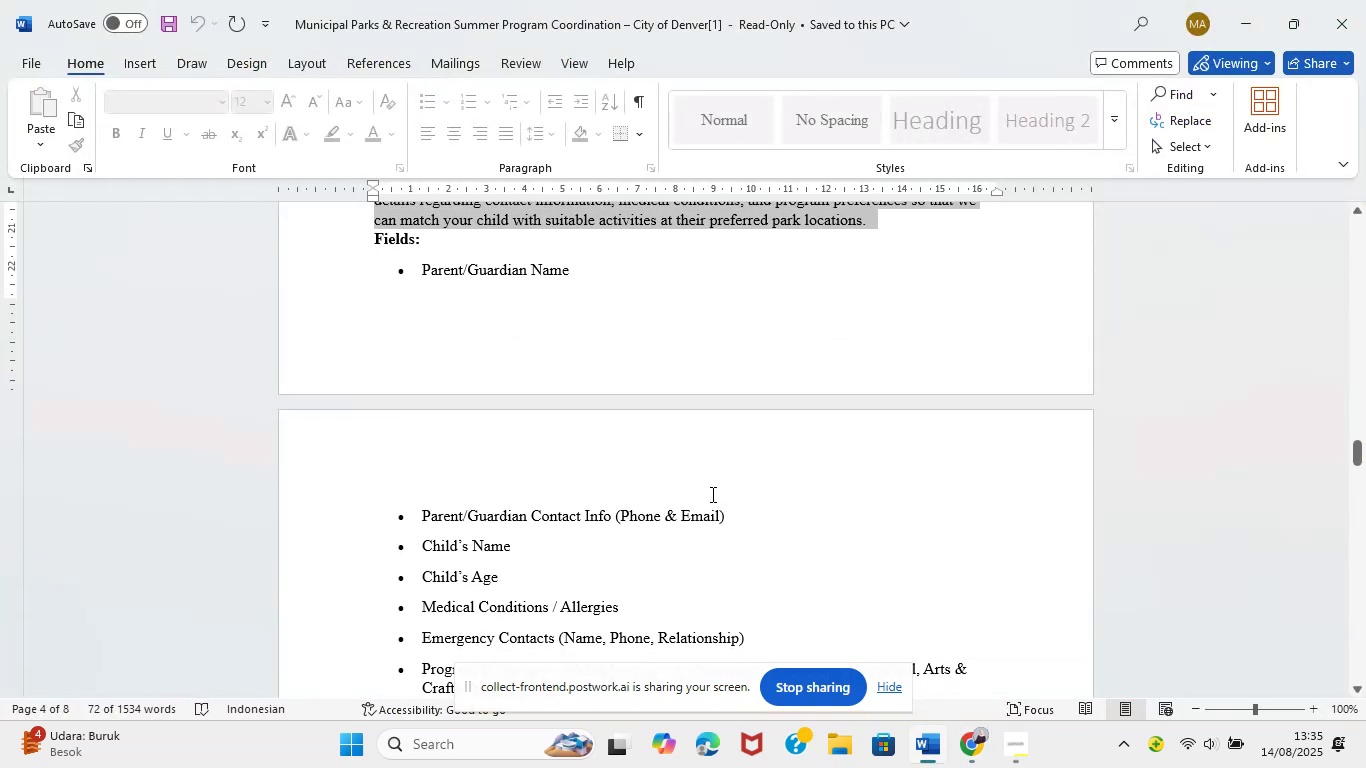 
left_click_drag(start_coordinate=[424, 268], to_coordinate=[565, 269])
 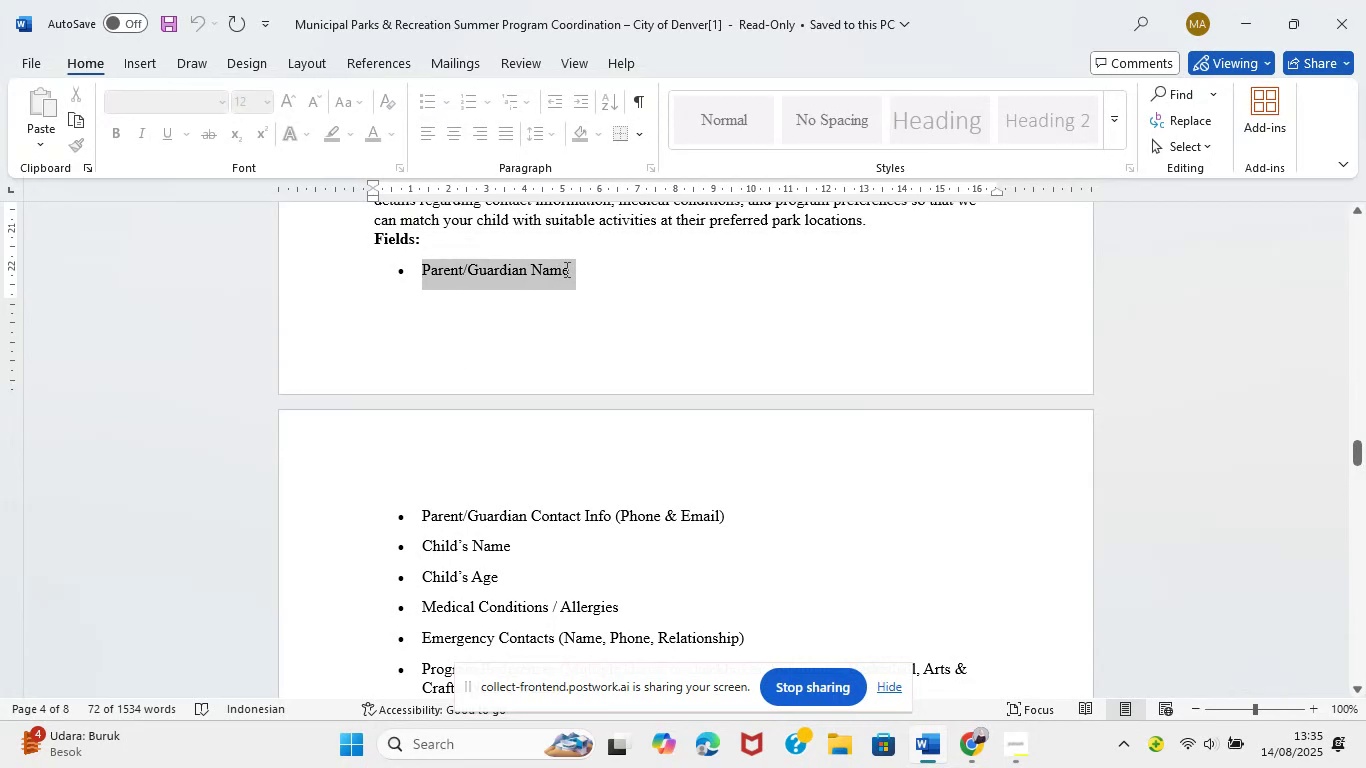 
key(Control+C)
 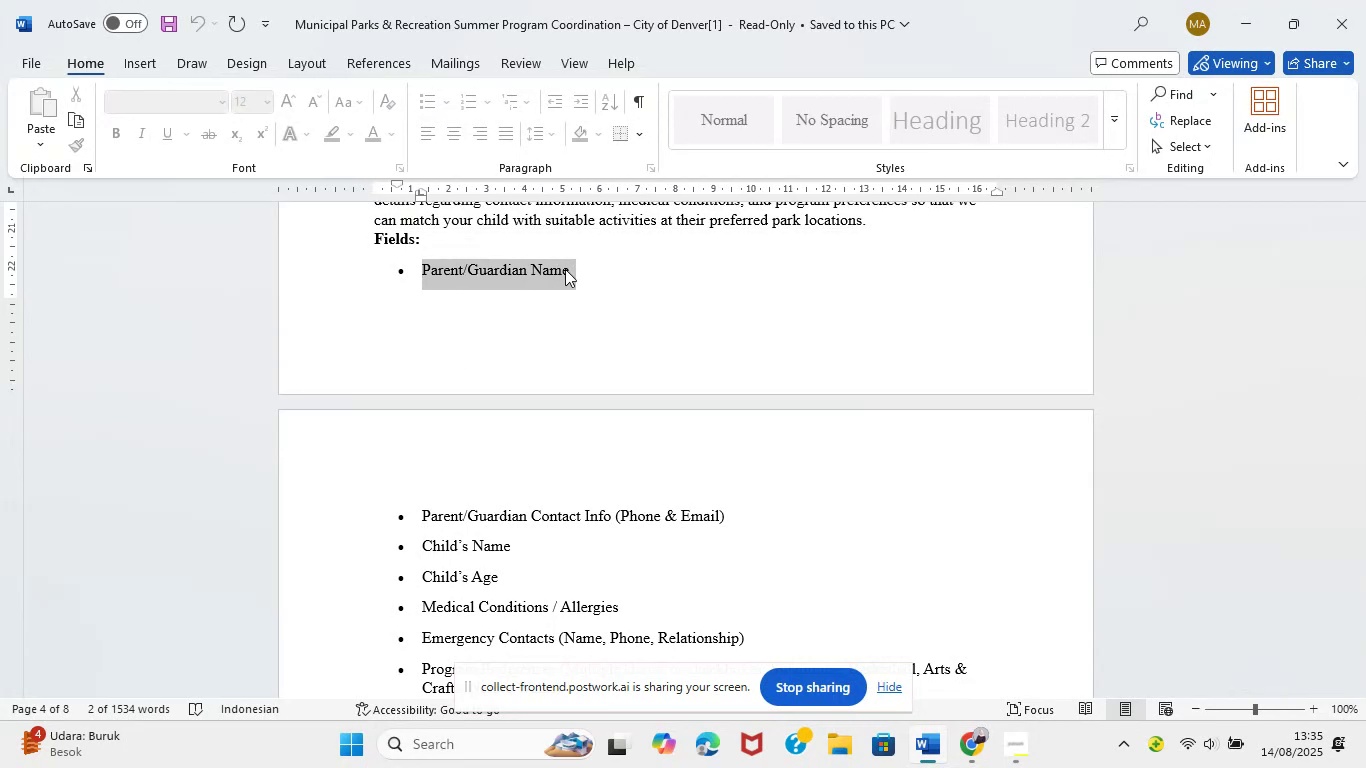 
key(Control+C)
 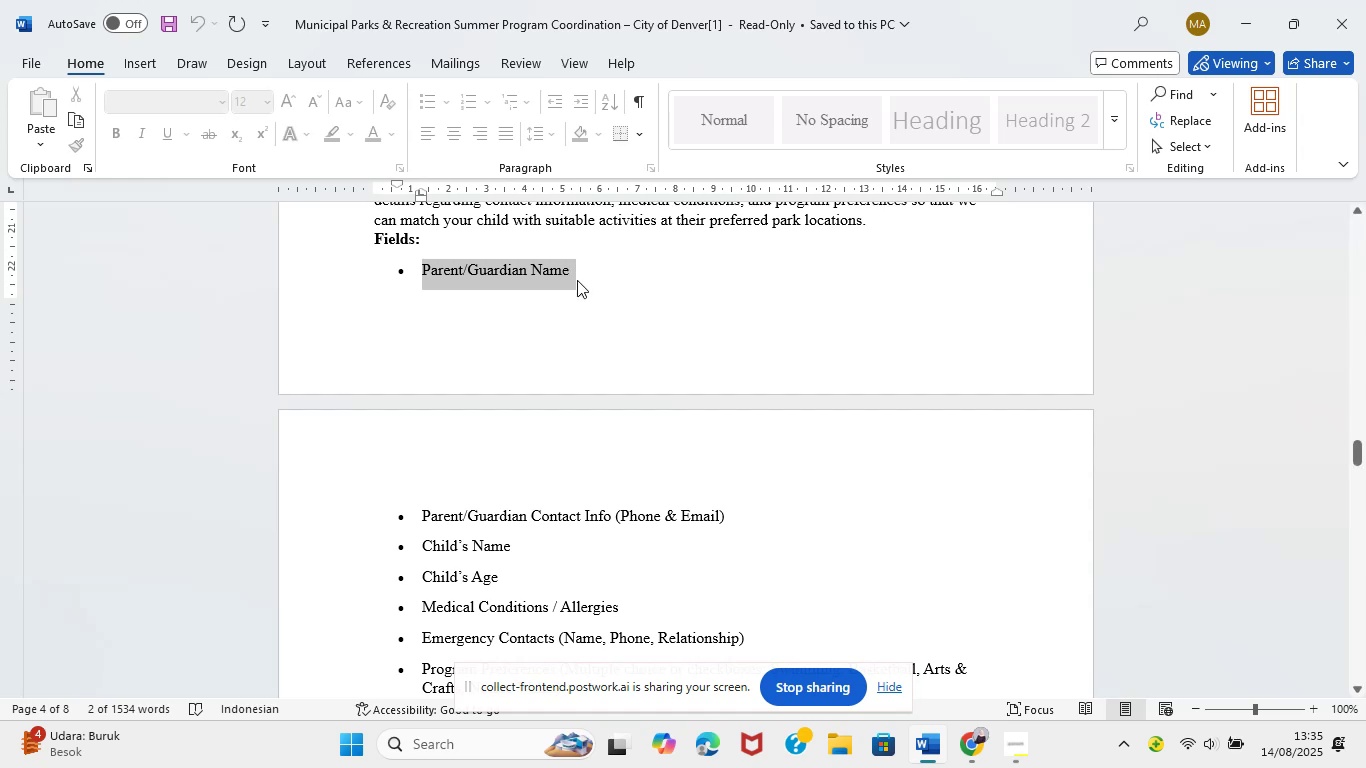 
left_click([988, 767])
 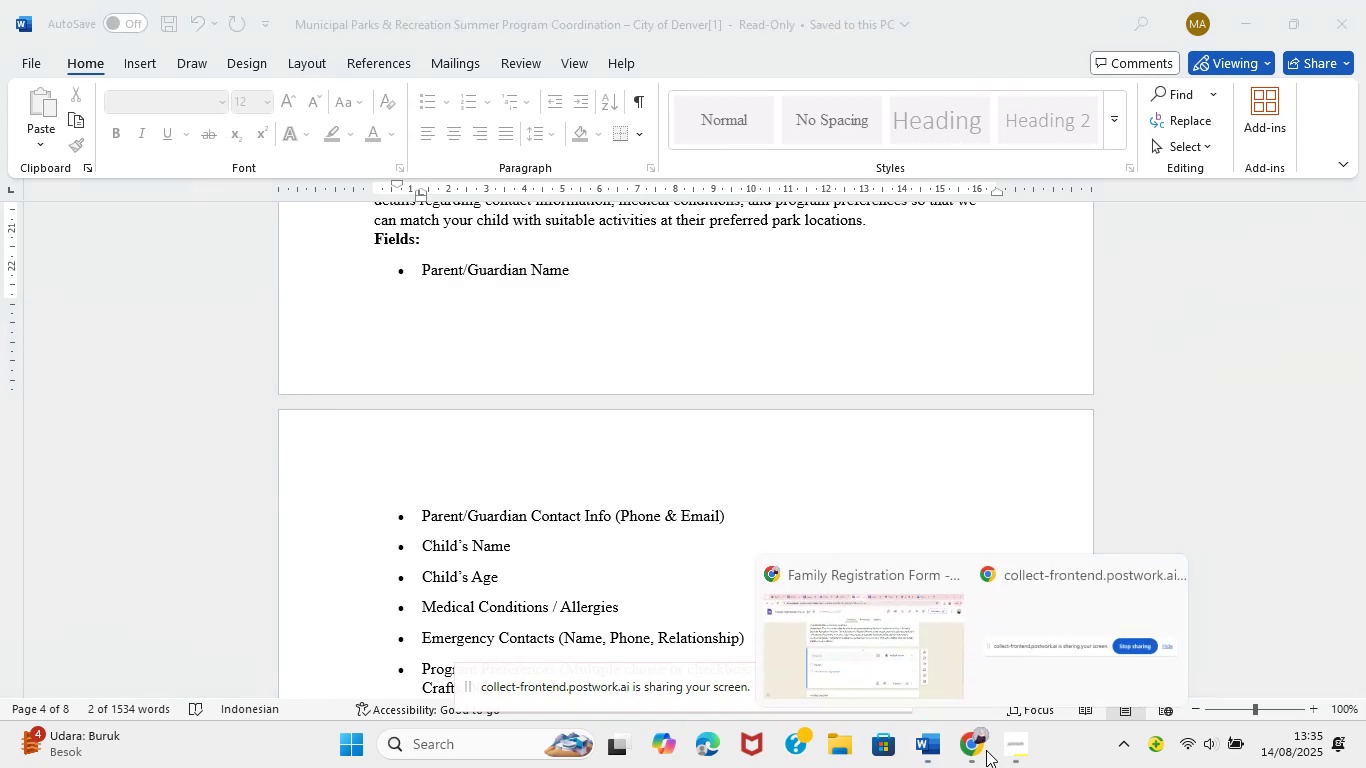 
left_click([909, 681])
 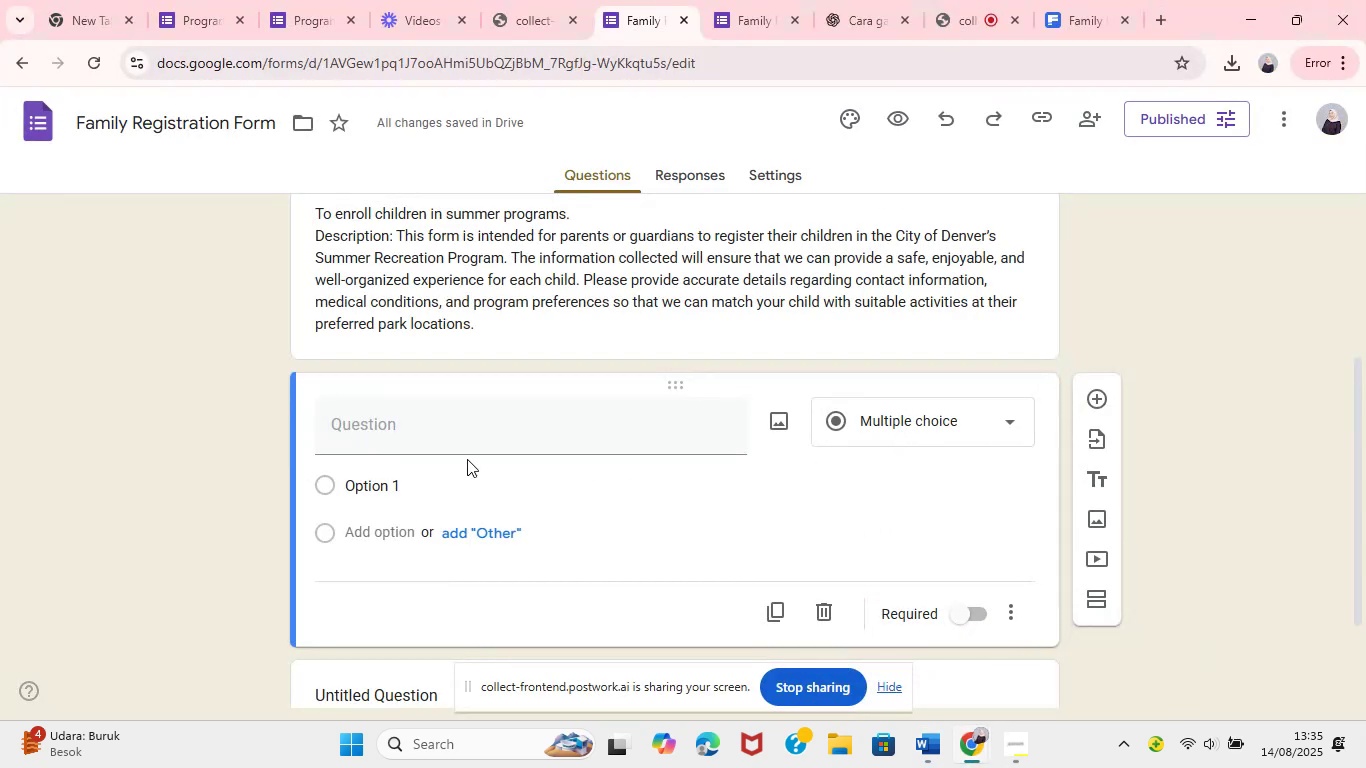 
wait(10.61)
 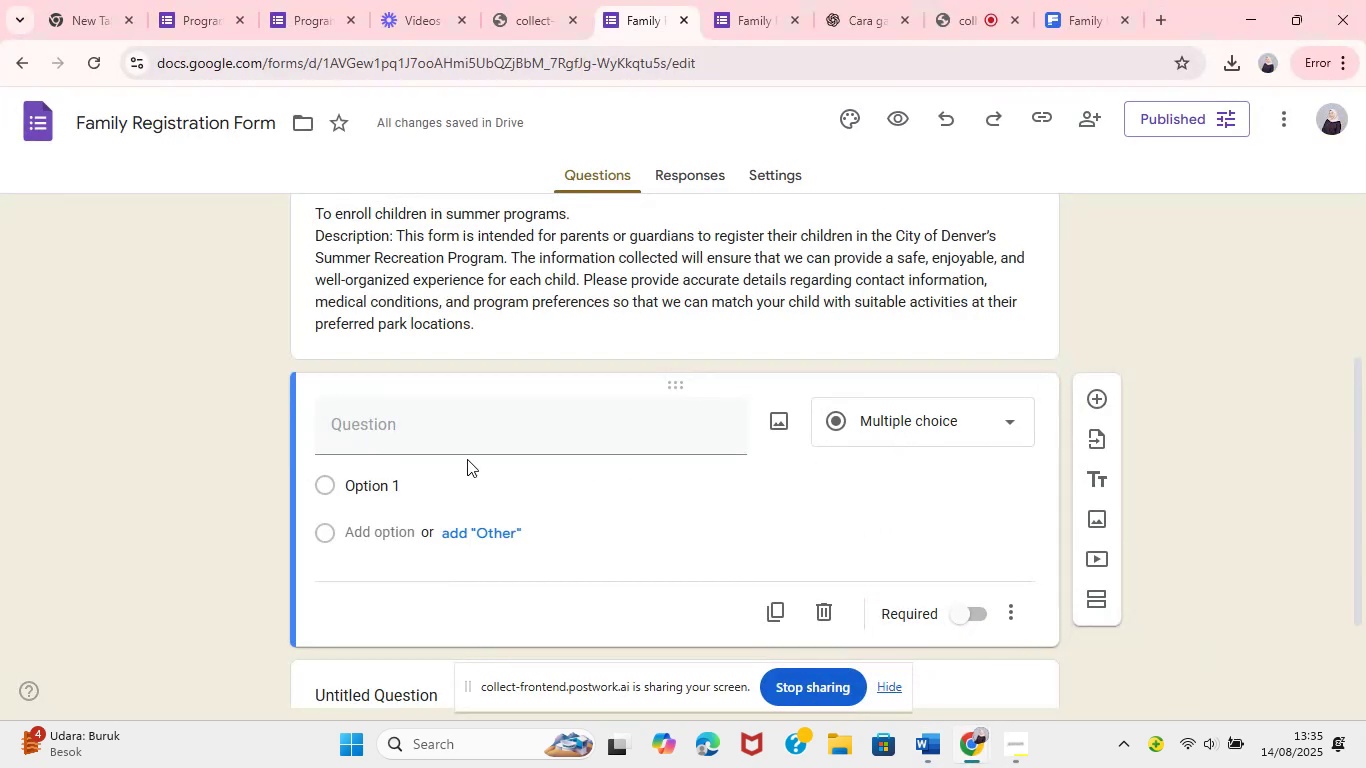 
left_click([1096, 335])
 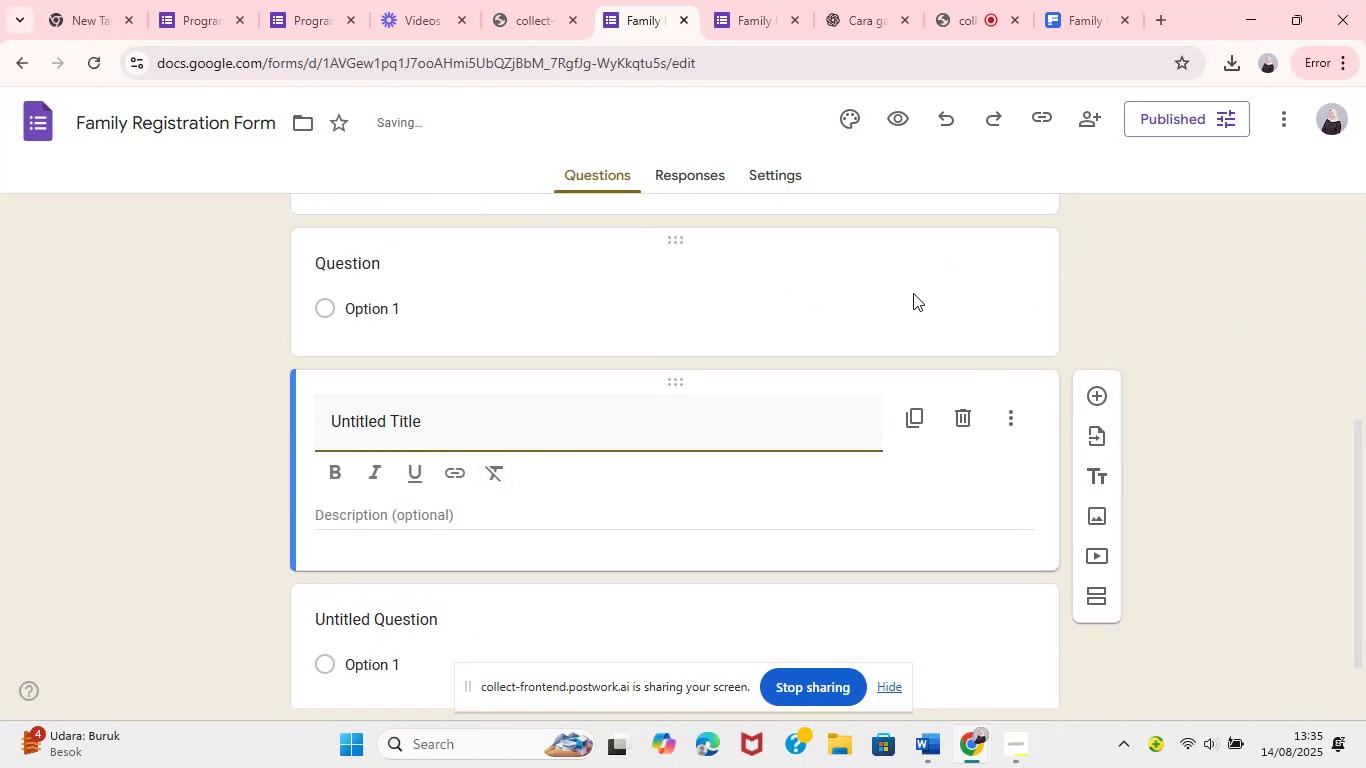 
left_click_drag(start_coordinate=[678, 240], to_coordinate=[756, 583])
 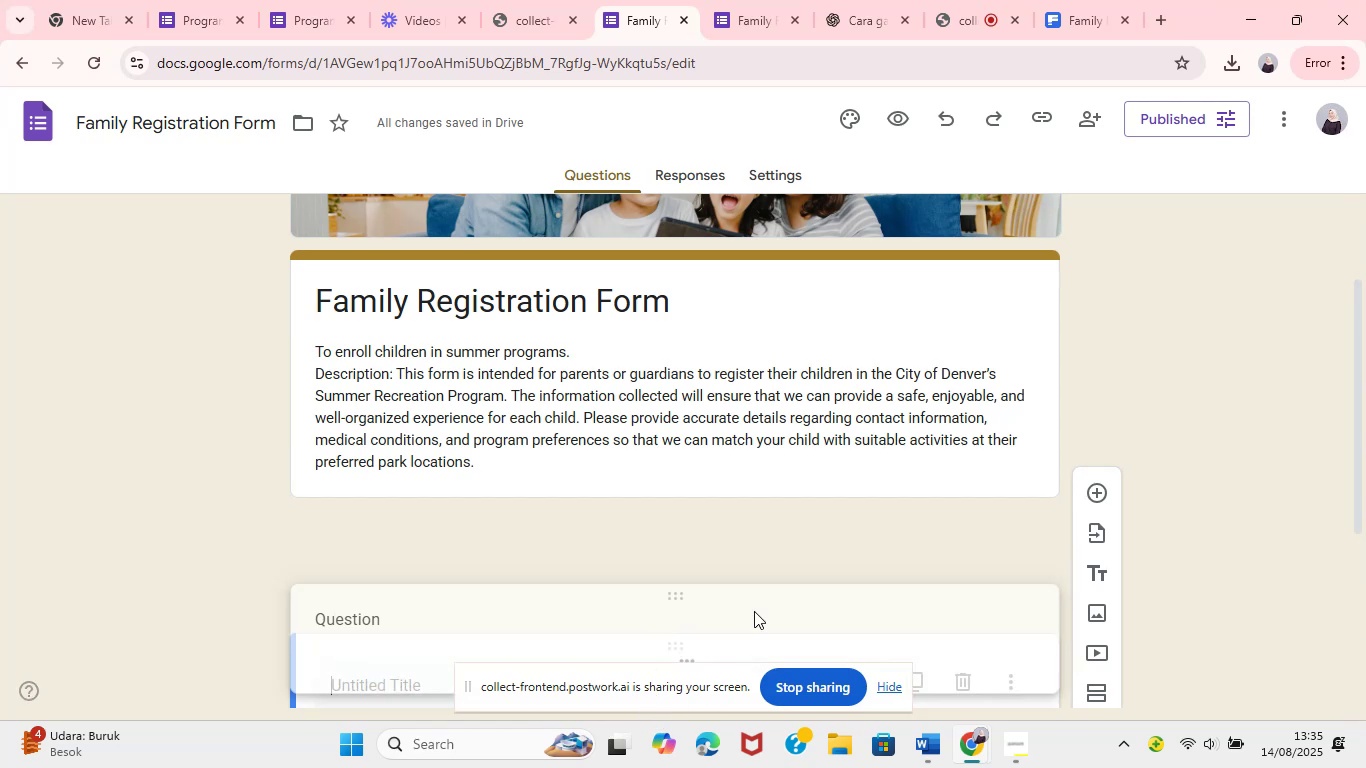 
scroll: coordinate [780, 527], scroll_direction: down, amount: 25.0
 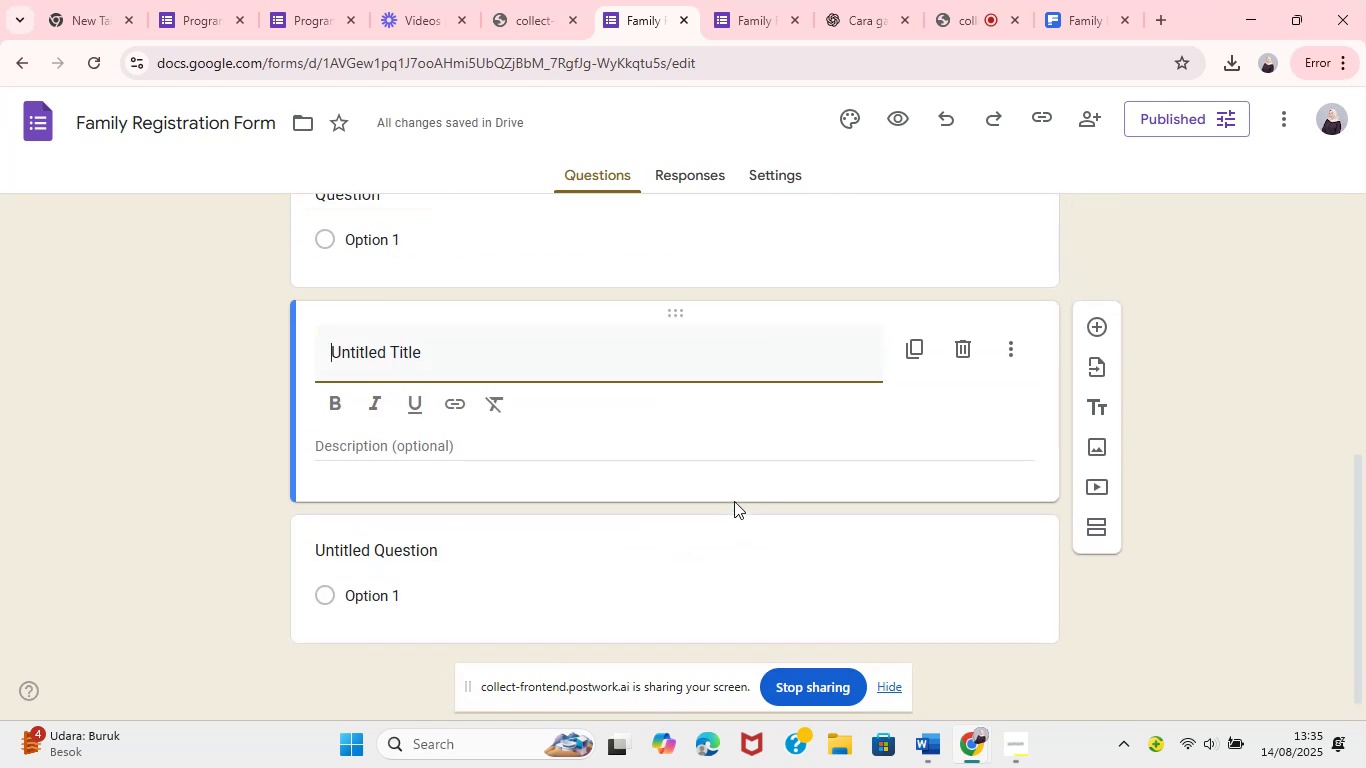 
left_click([494, 433])
 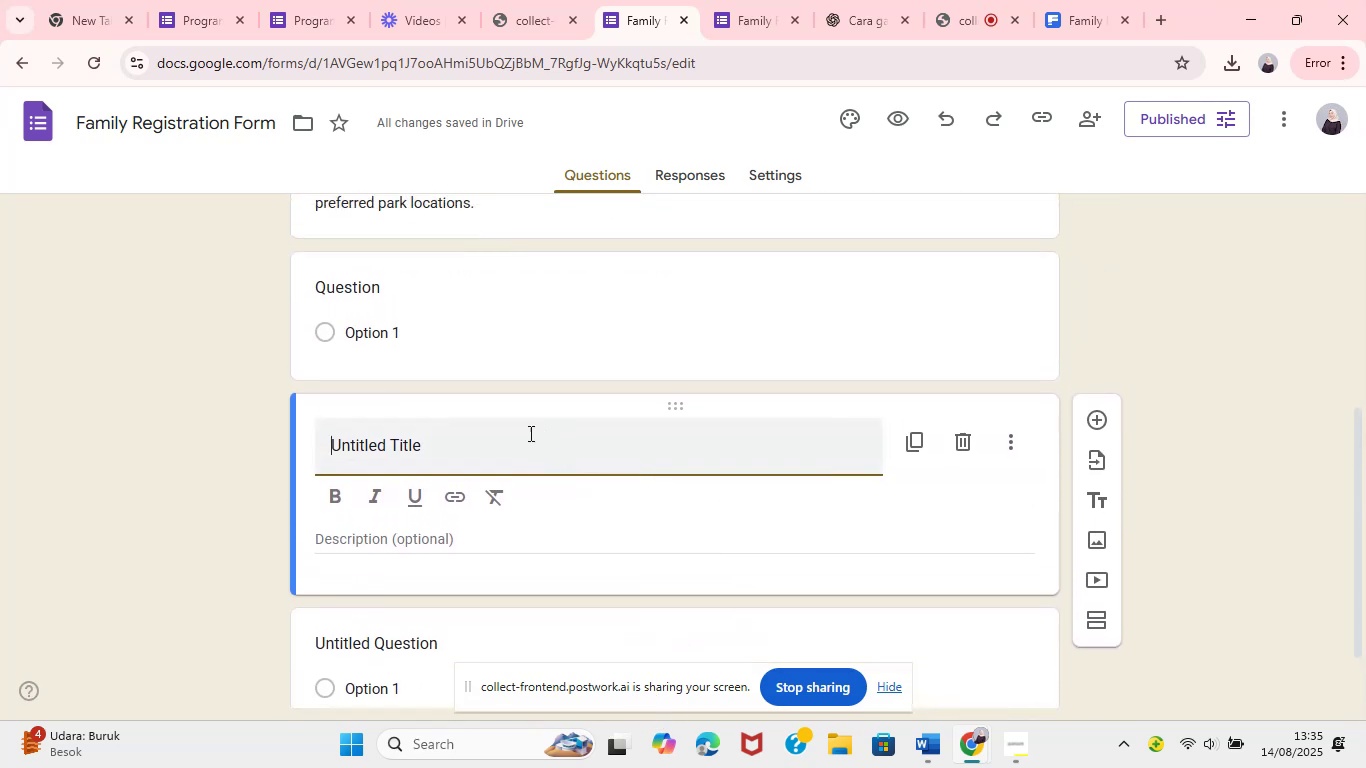 
key(Control+A)
 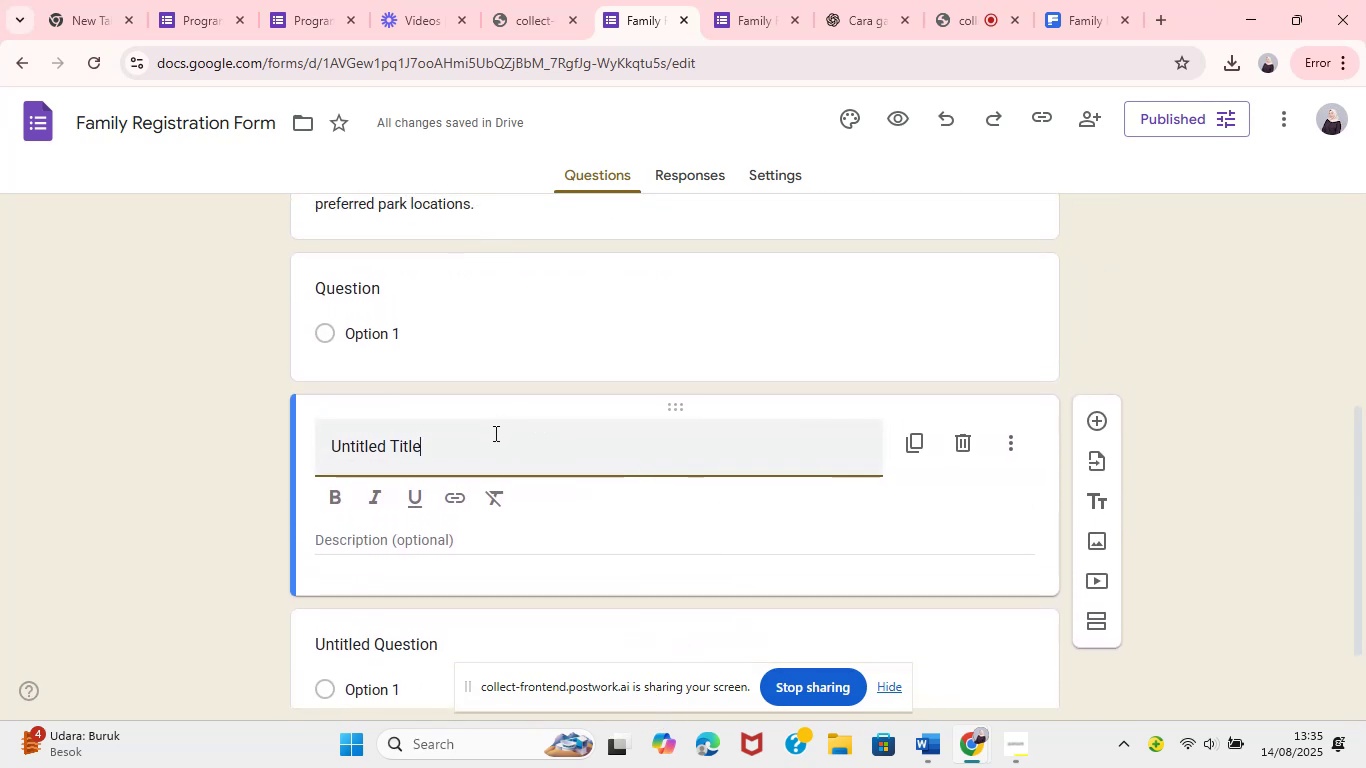 
key(Control+V)
 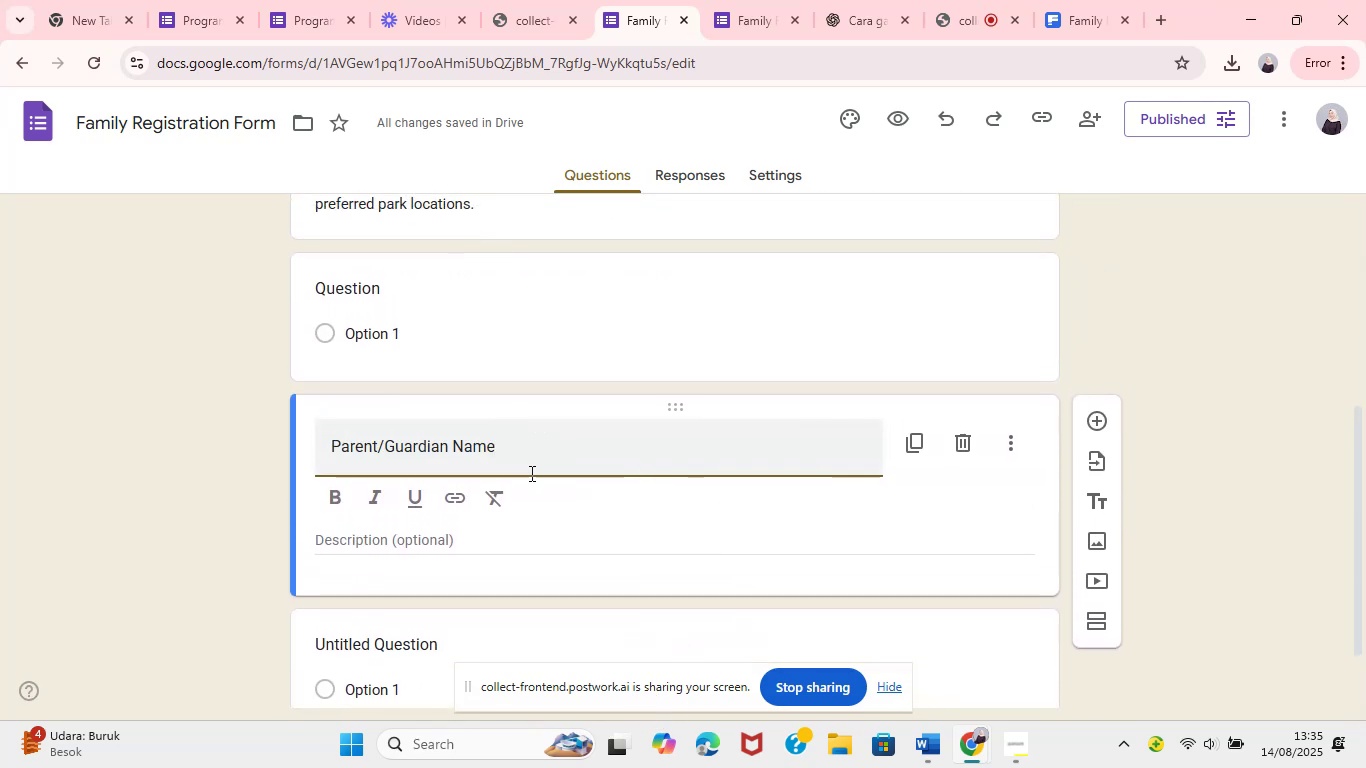 
left_click([236, 466])
 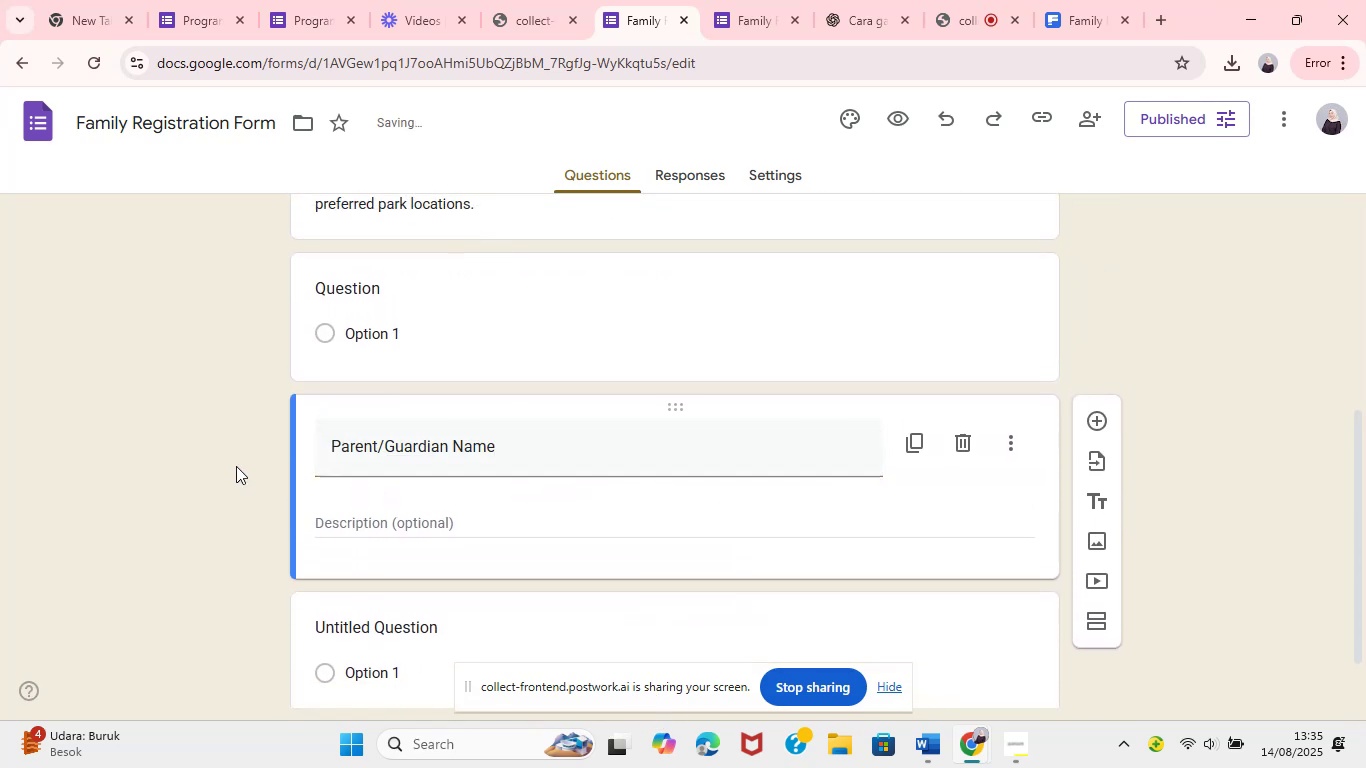 
left_click_drag(start_coordinate=[549, 450], to_coordinate=[343, 443])
 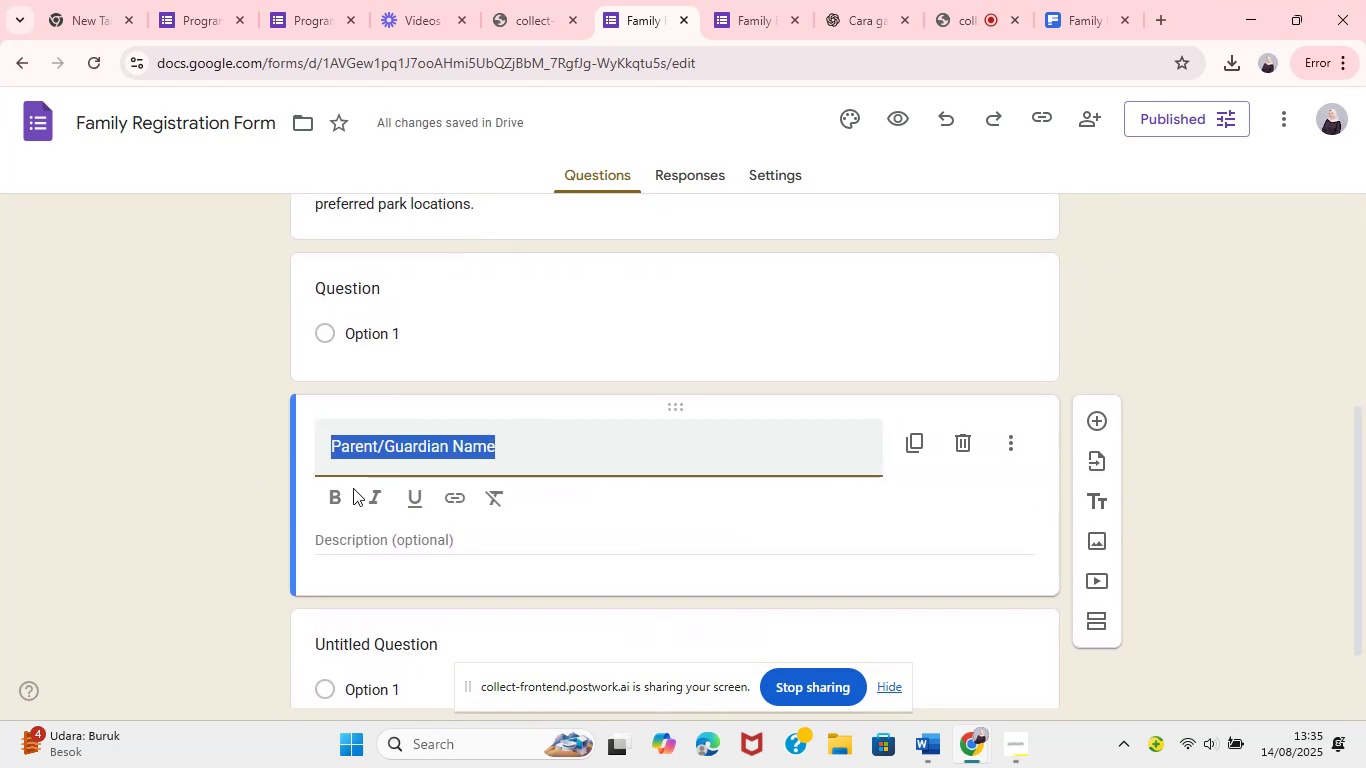 
left_click([274, 480])
 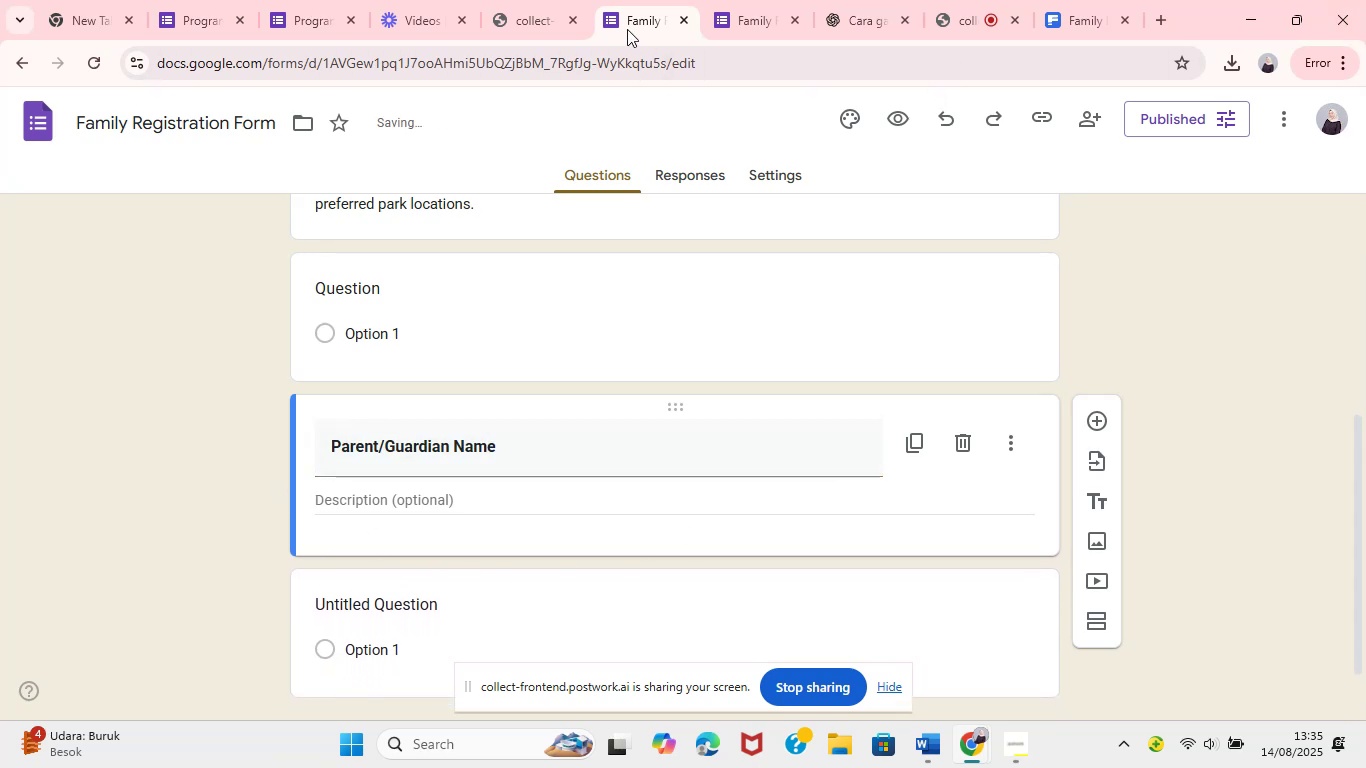 
left_click([208, 0])
 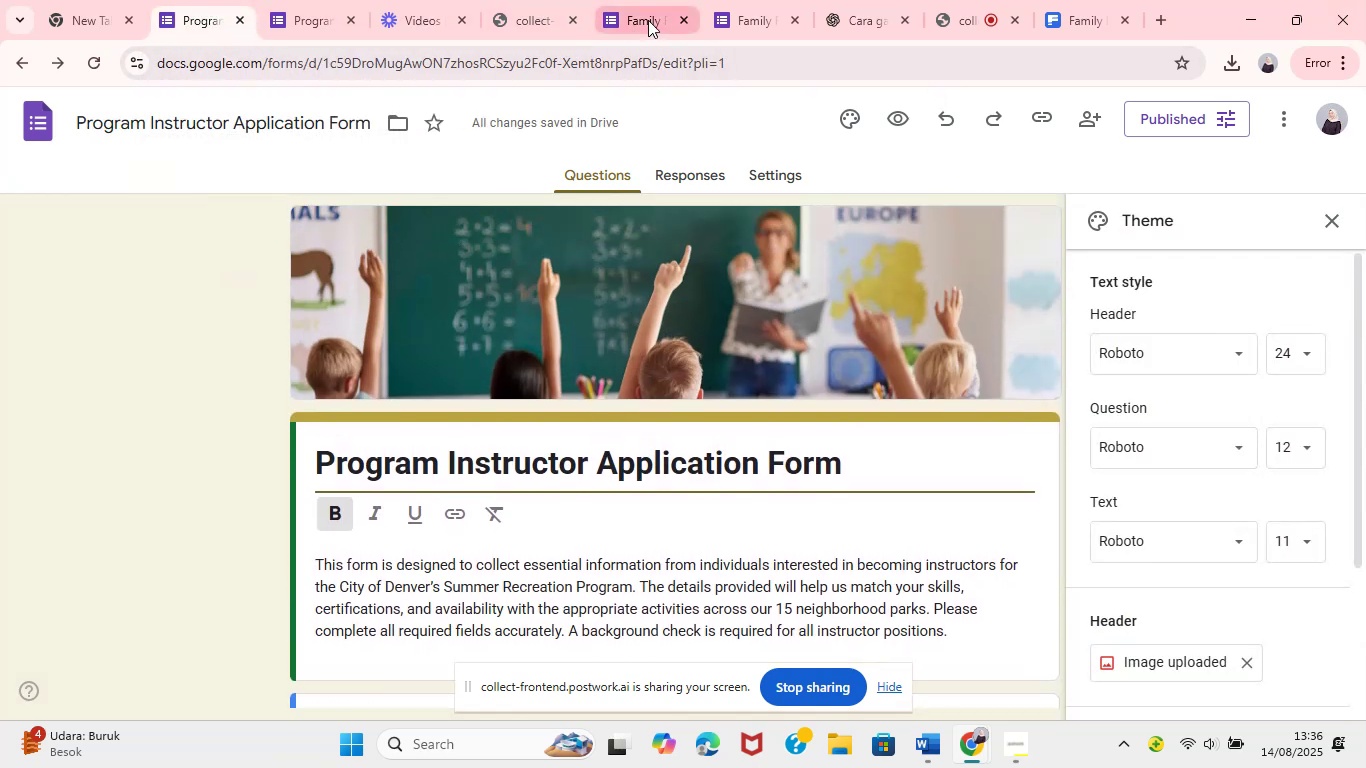 
left_click([643, 0])
 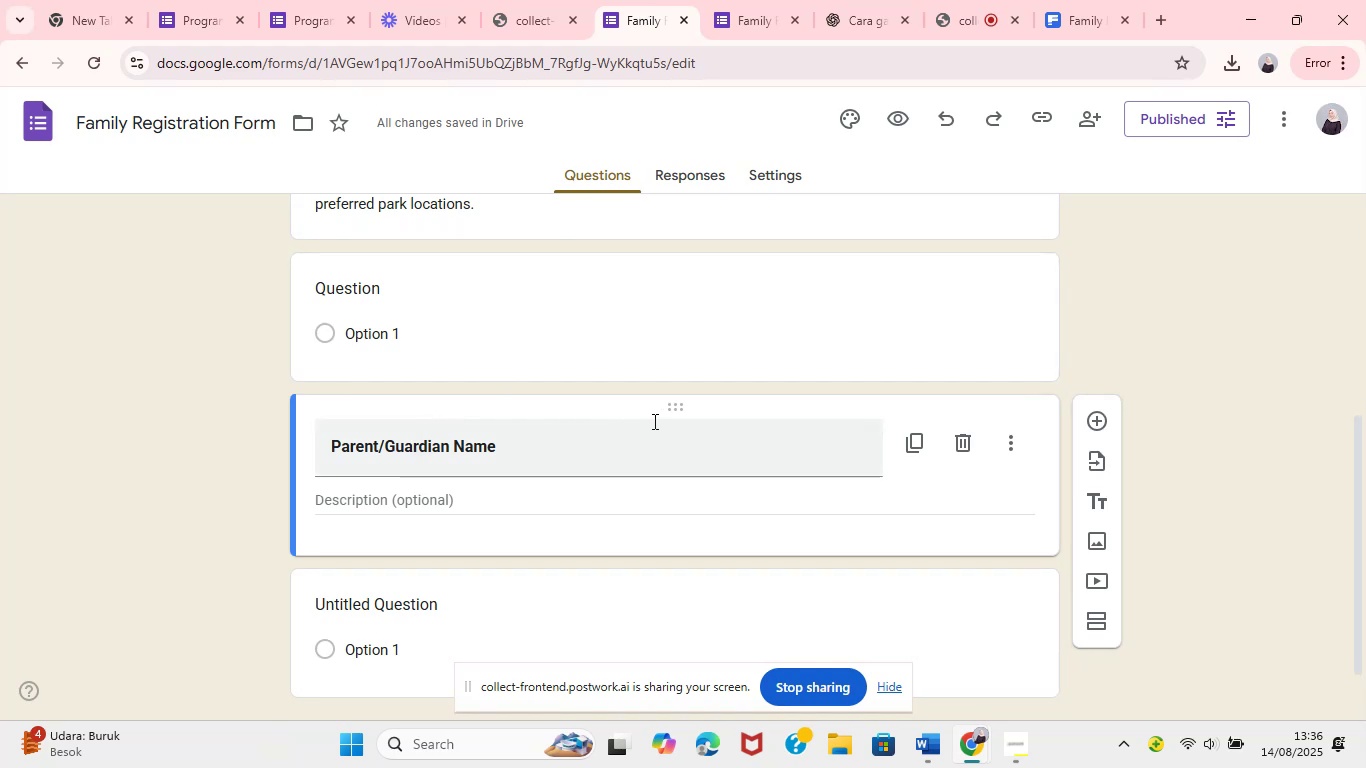 
left_click_drag(start_coordinate=[679, 406], to_coordinate=[625, 498])
 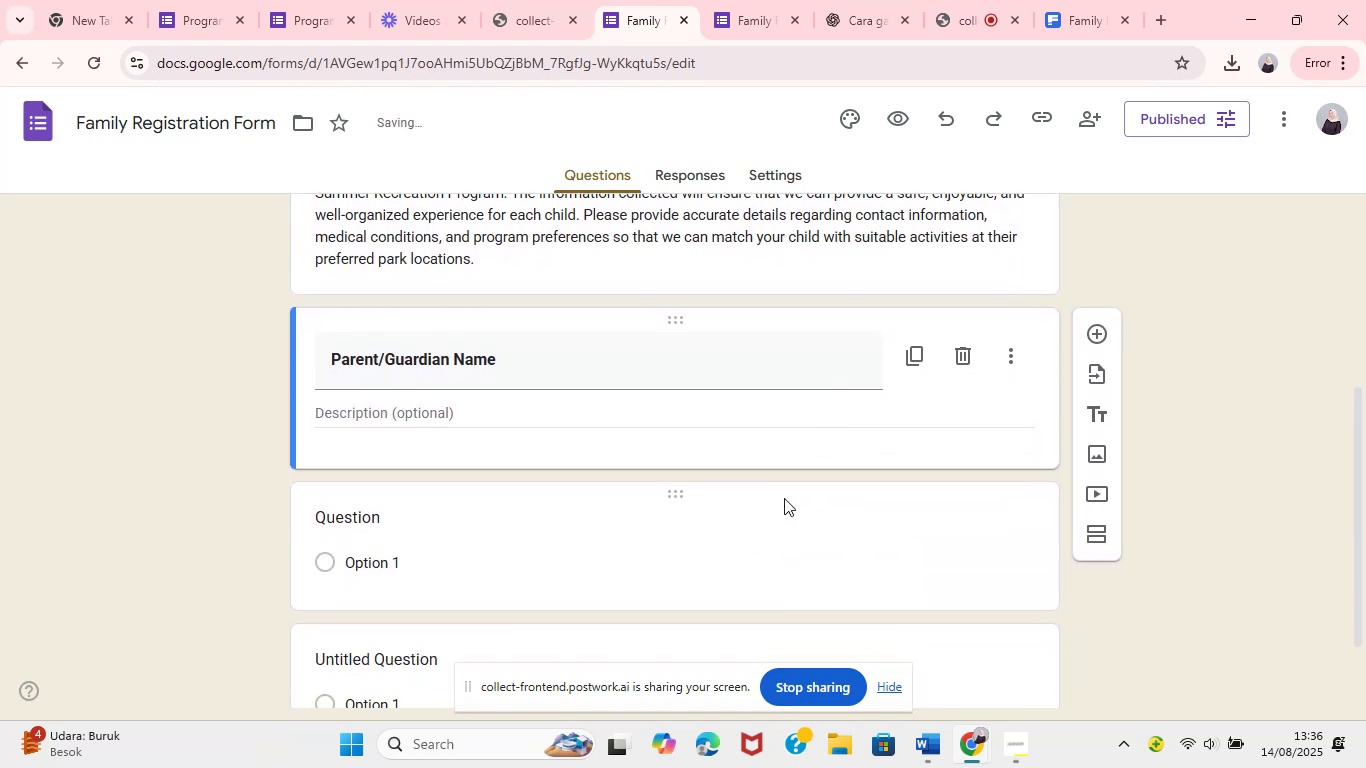 
left_click([1215, 311])
 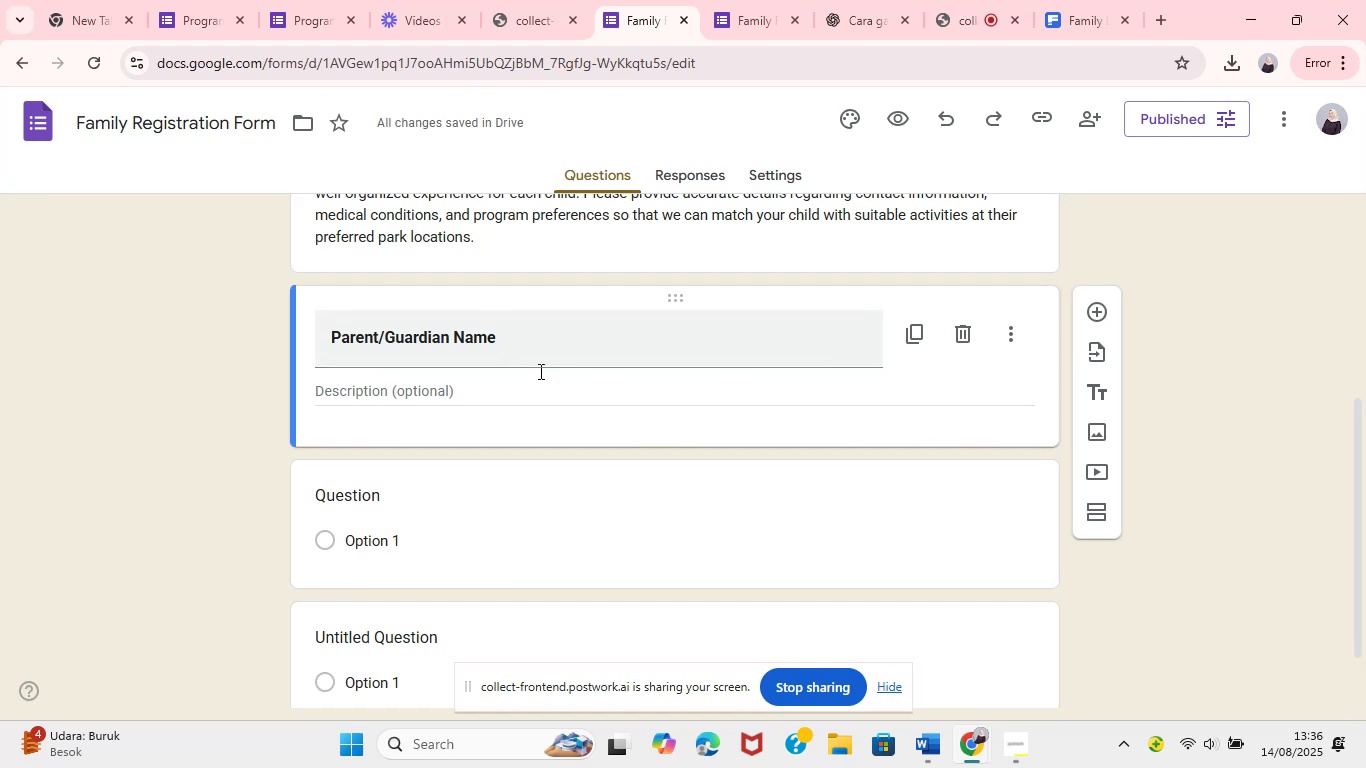 
left_click([730, 0])
 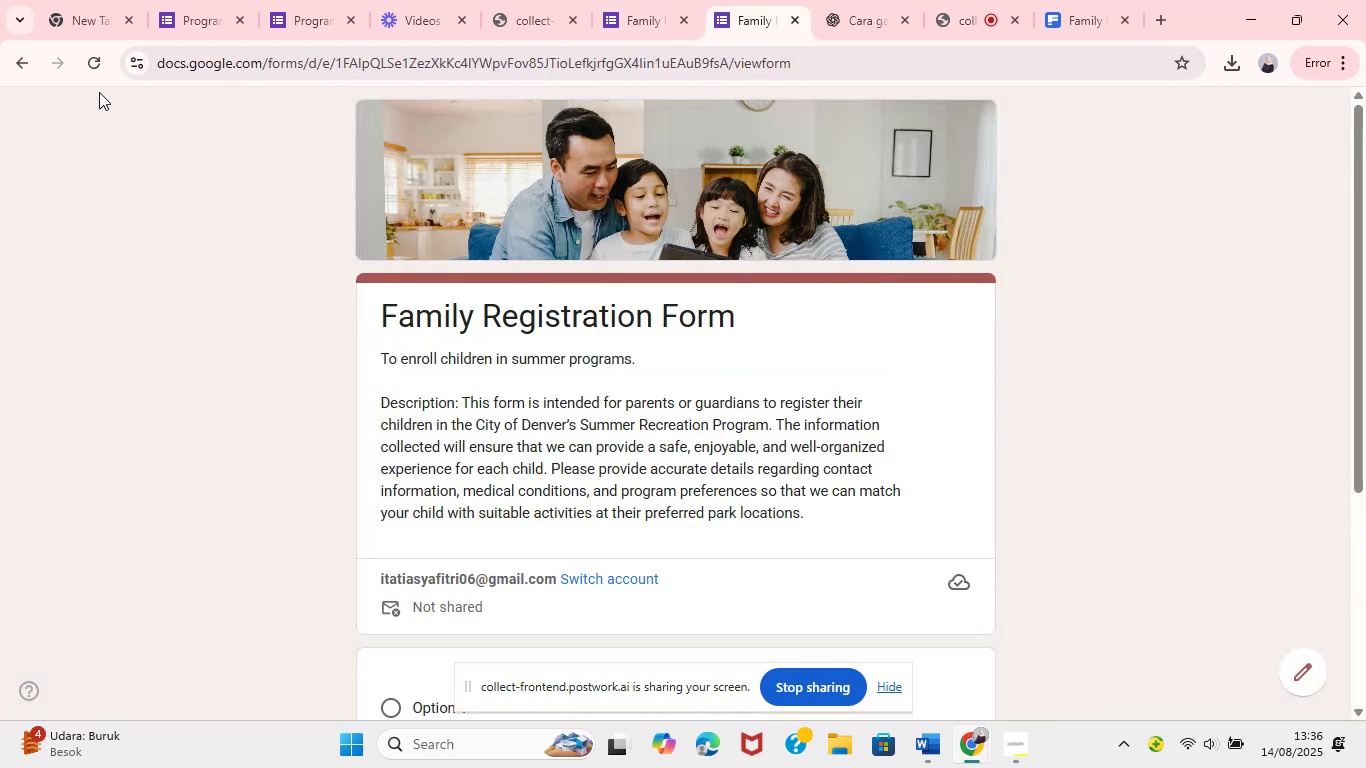 
left_click([100, 66])
 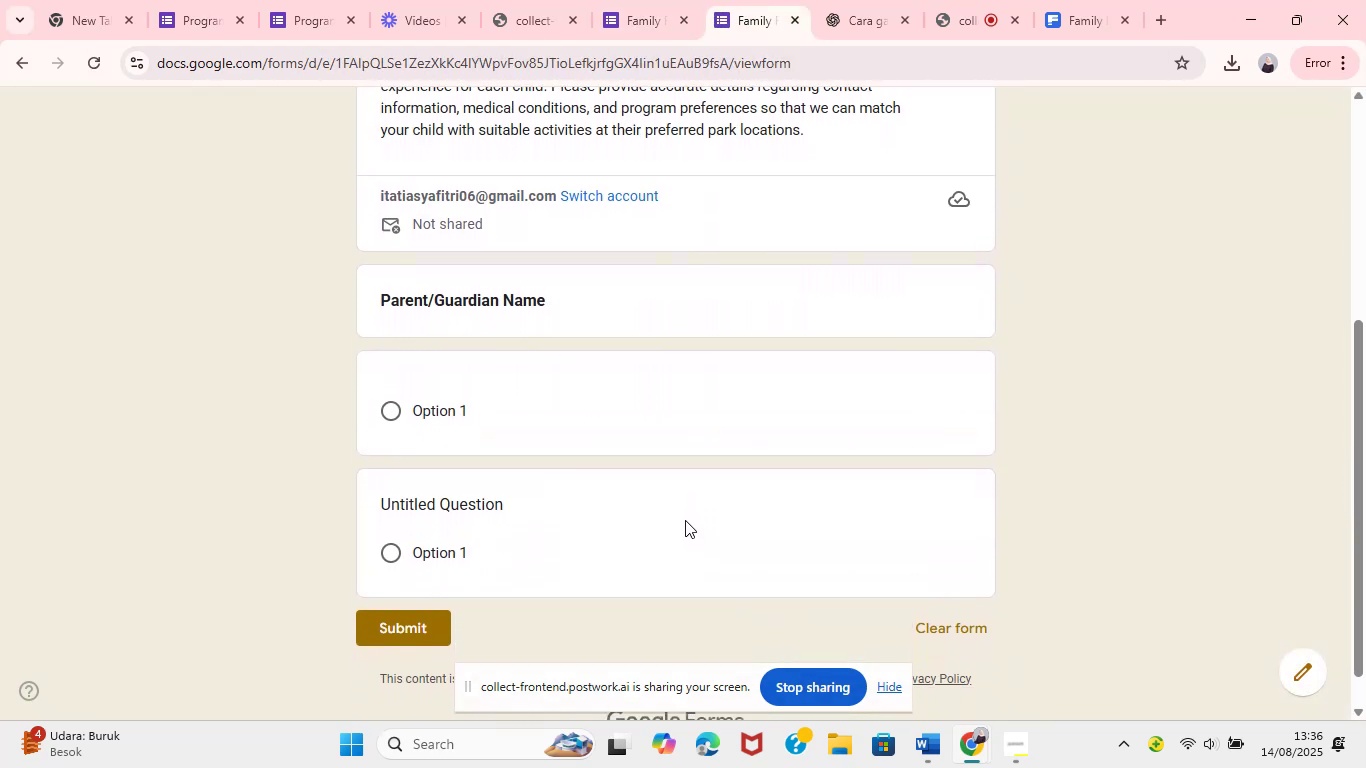 
wait(9.34)
 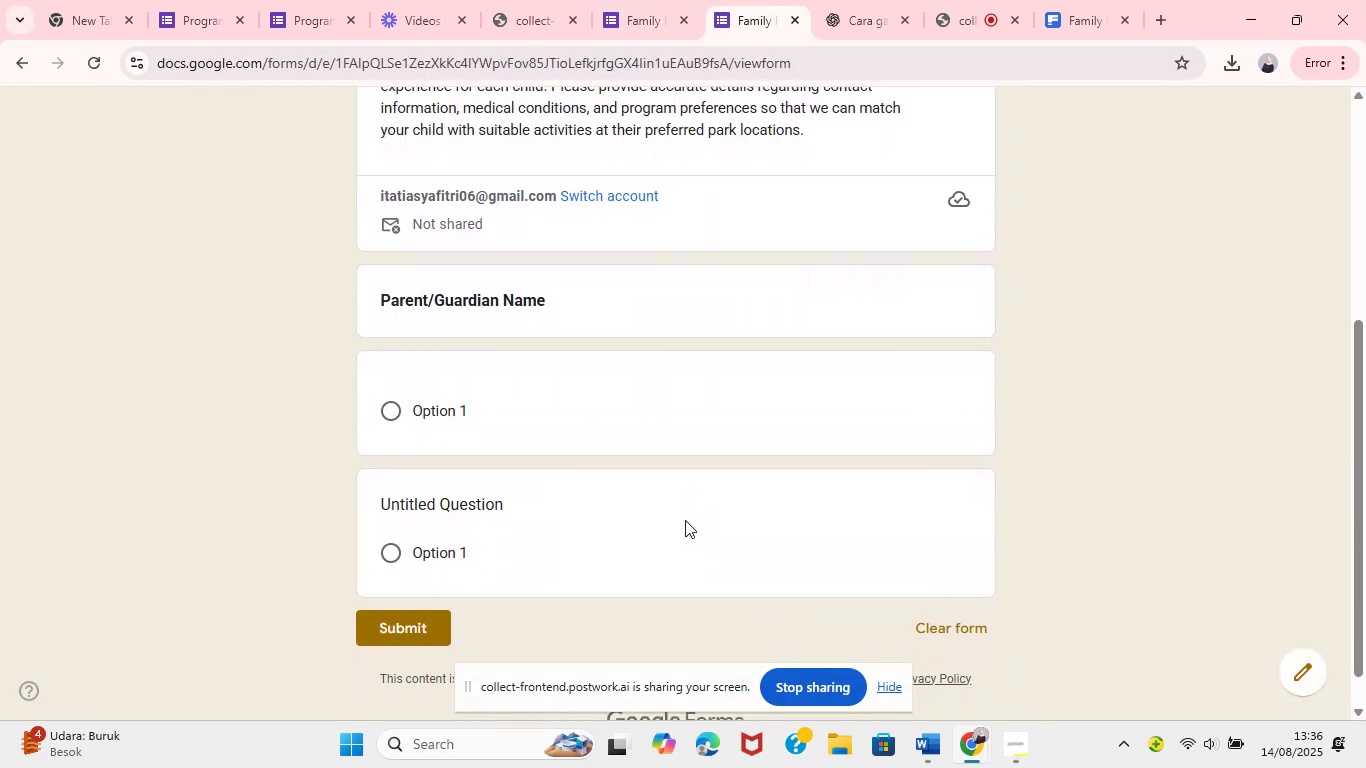 
left_click([541, 334])
 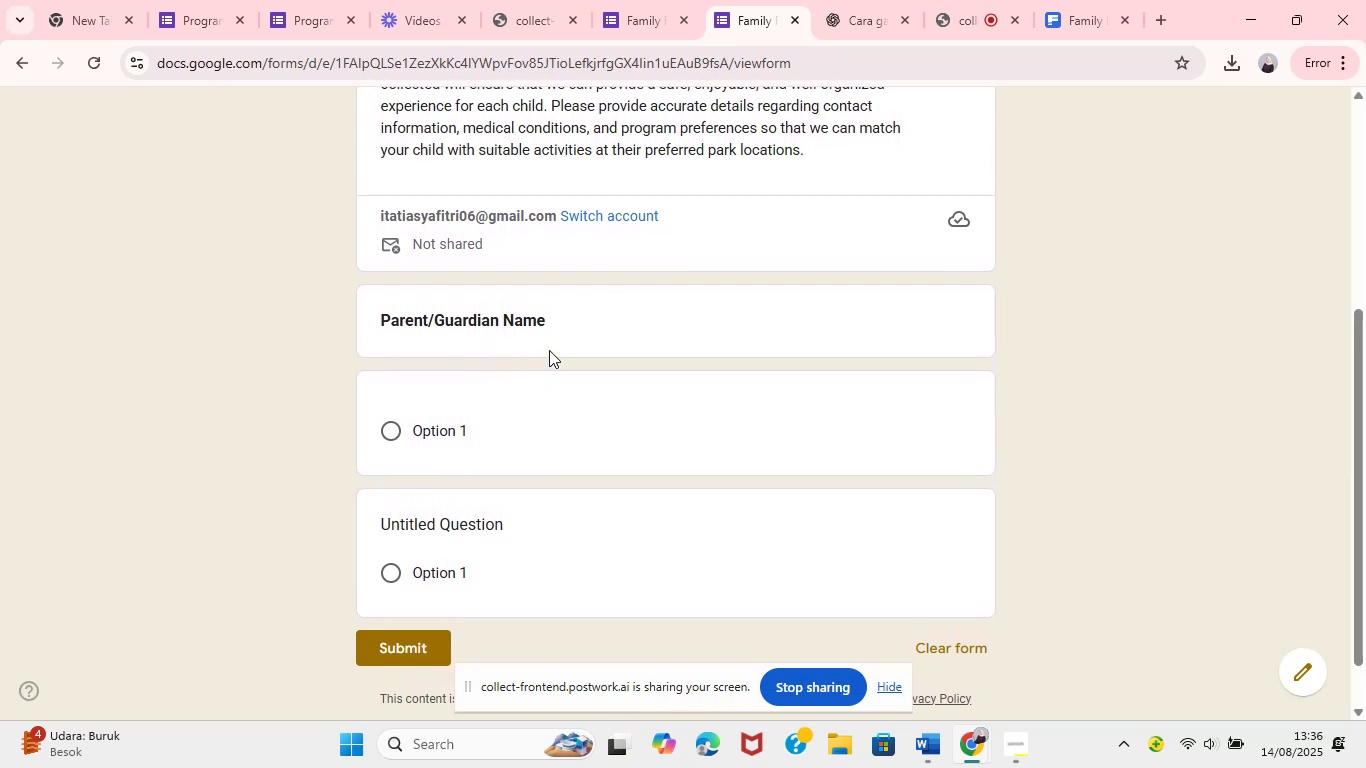 
left_click([537, 339])
 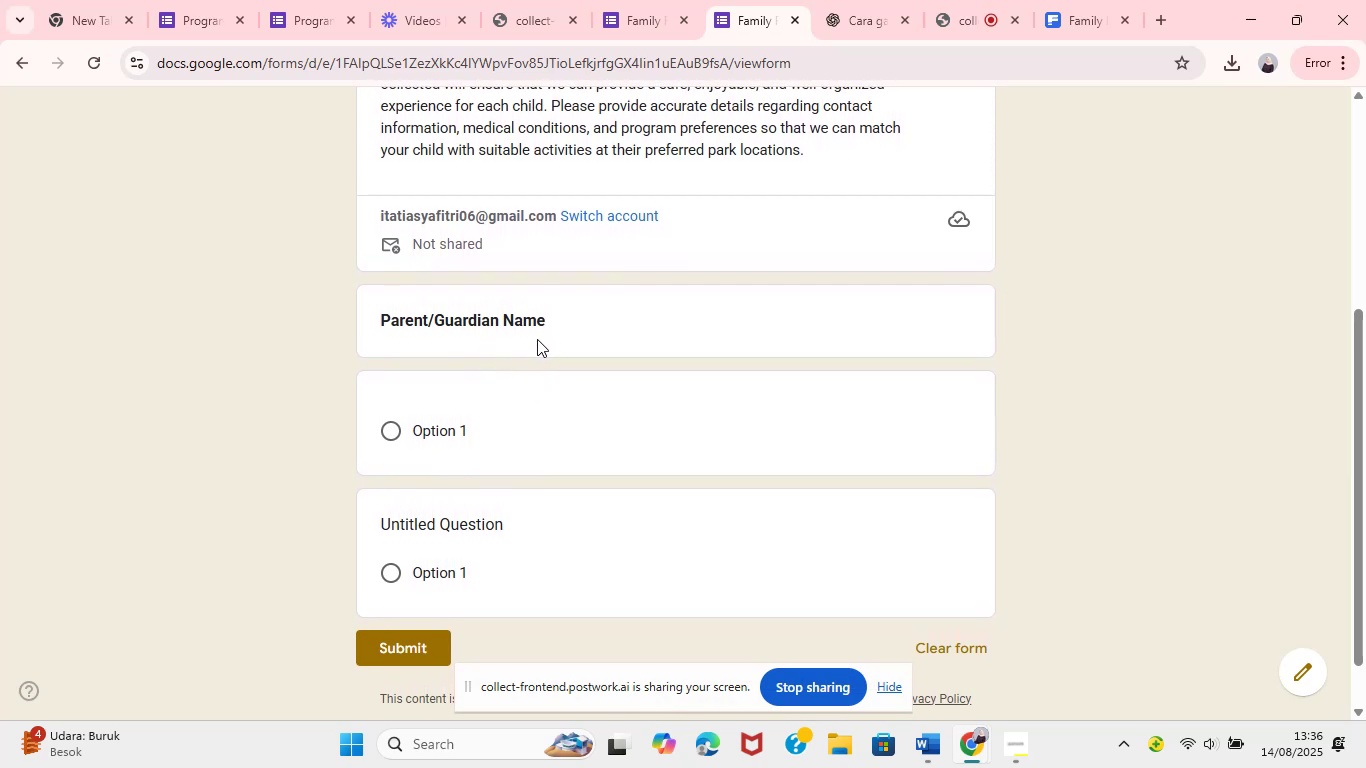 
left_click([406, 418])
 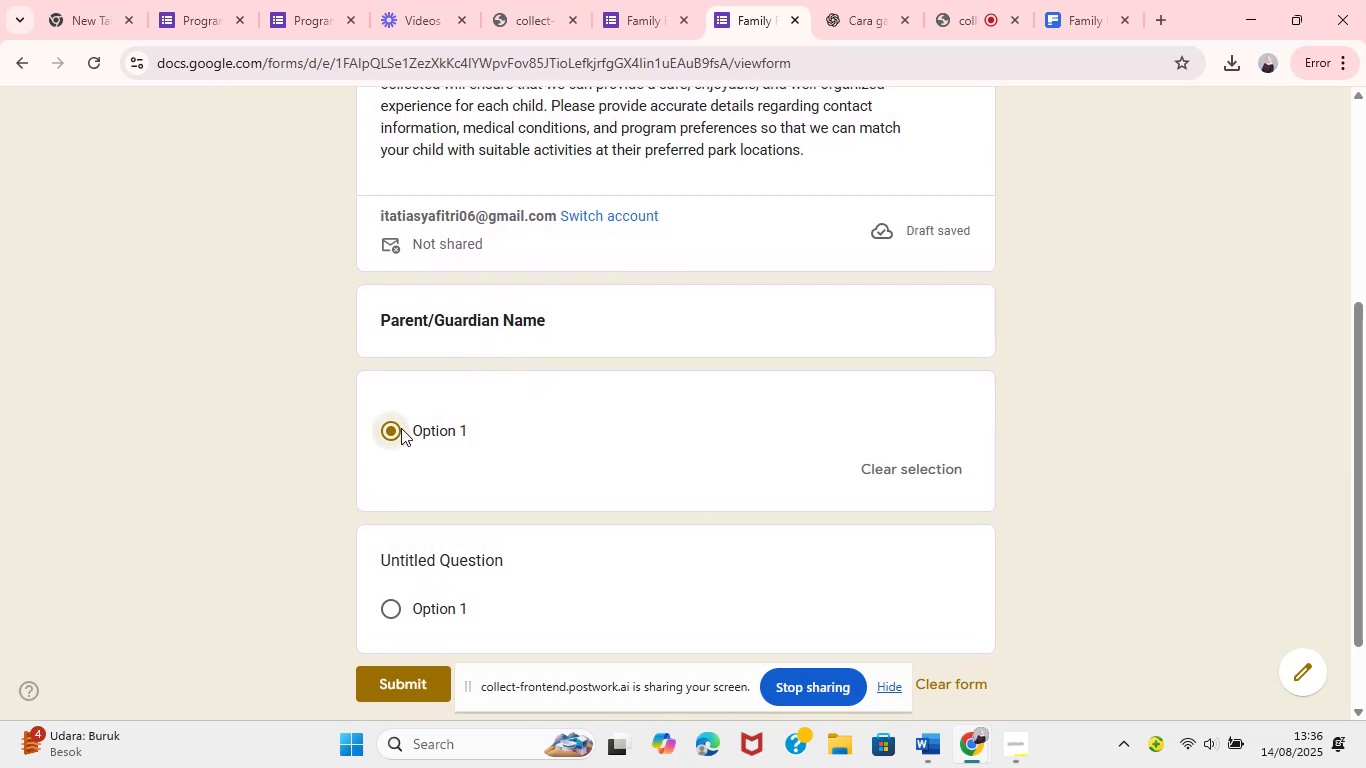 
left_click([386, 437])
 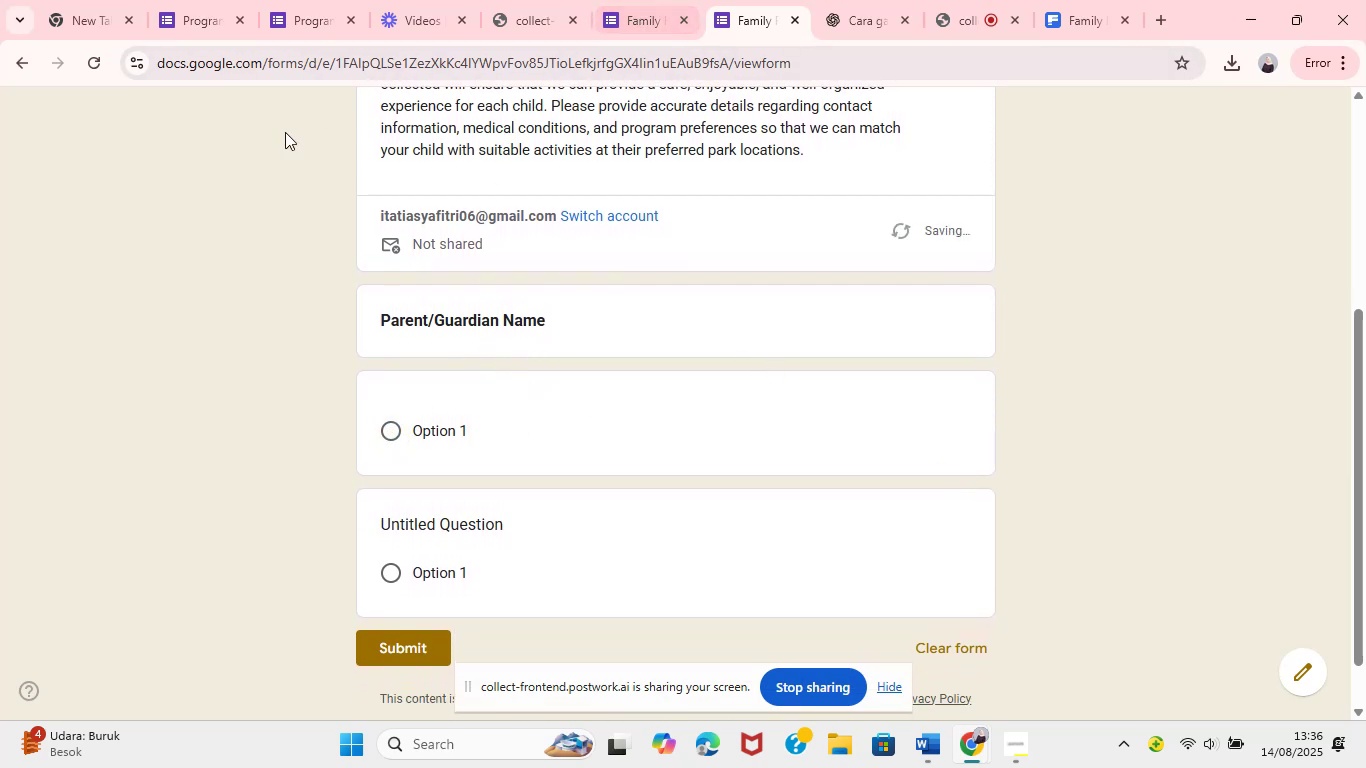 
left_click([230, 0])
 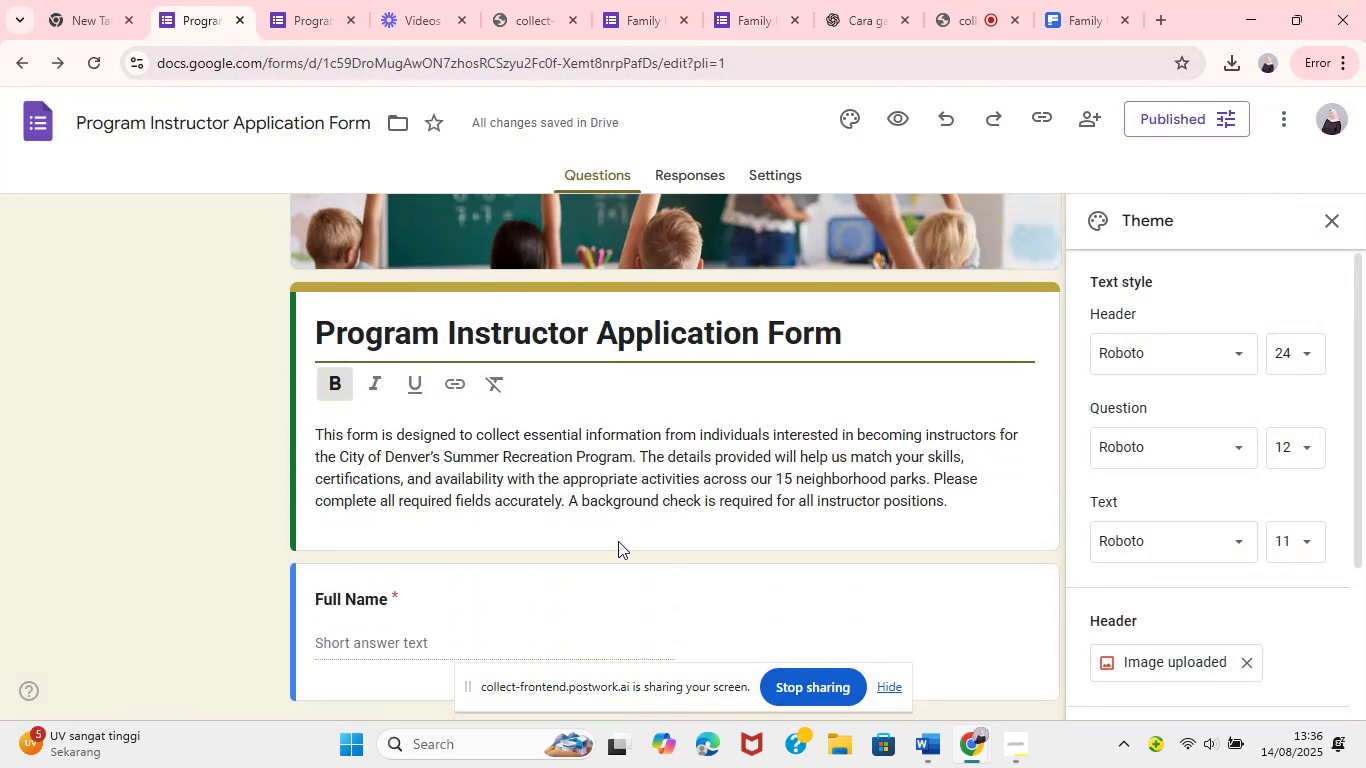 
left_click([608, 445])
 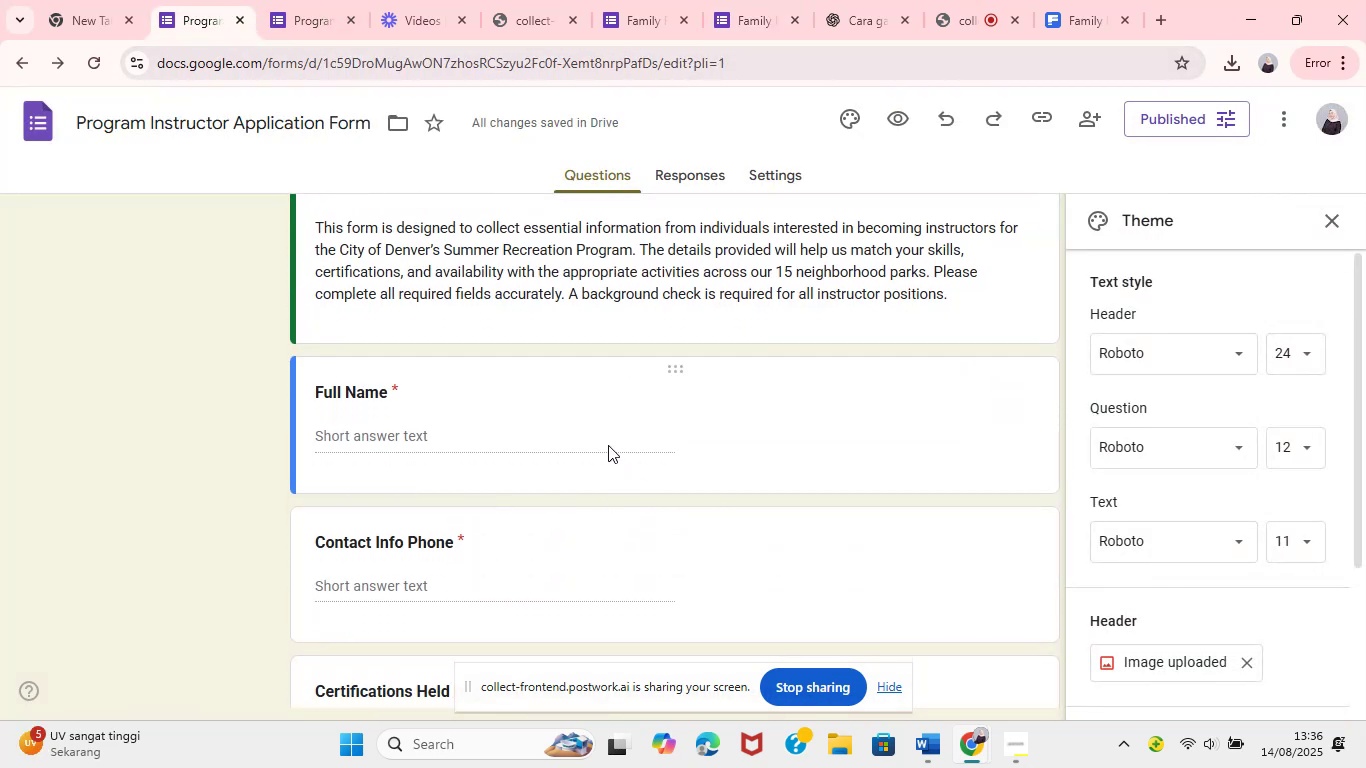 
left_click([343, 430])
 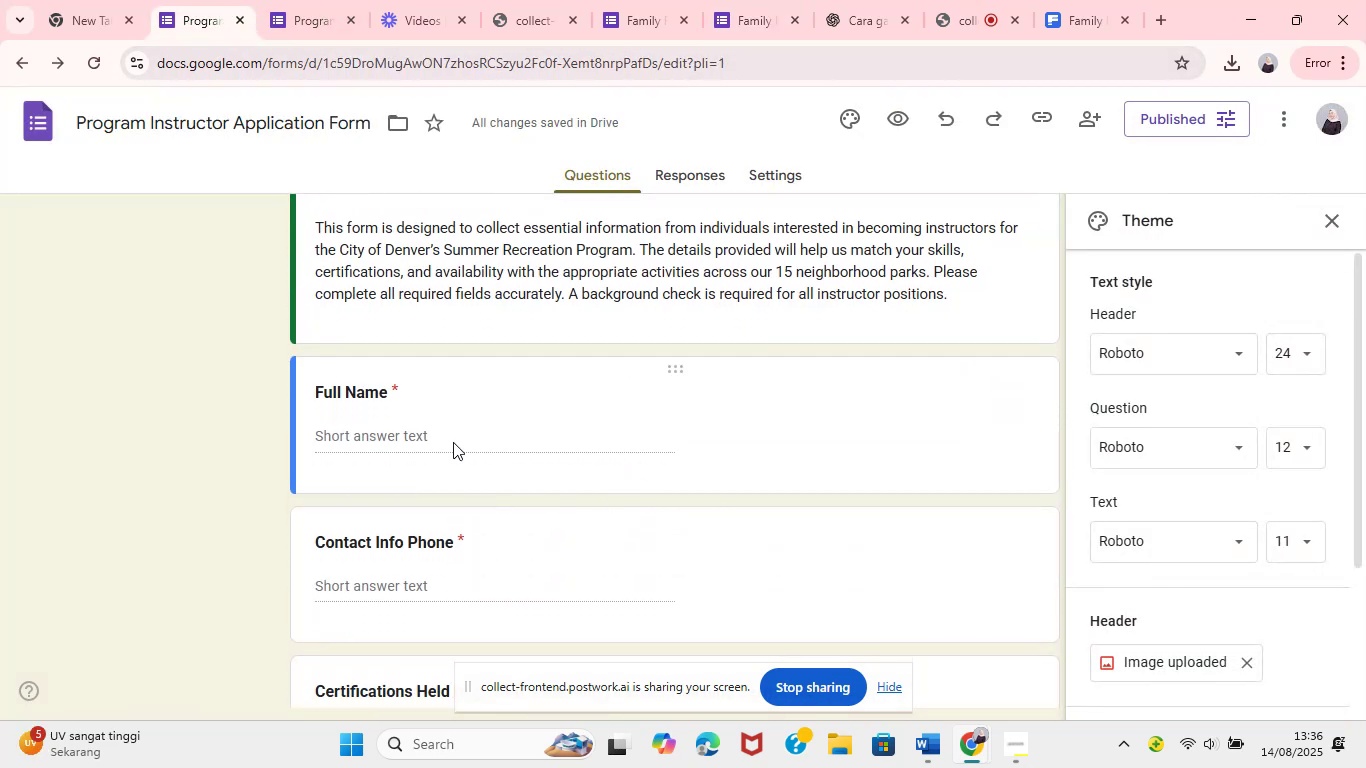 
left_click_drag(start_coordinate=[316, 430], to_coordinate=[457, 442])
 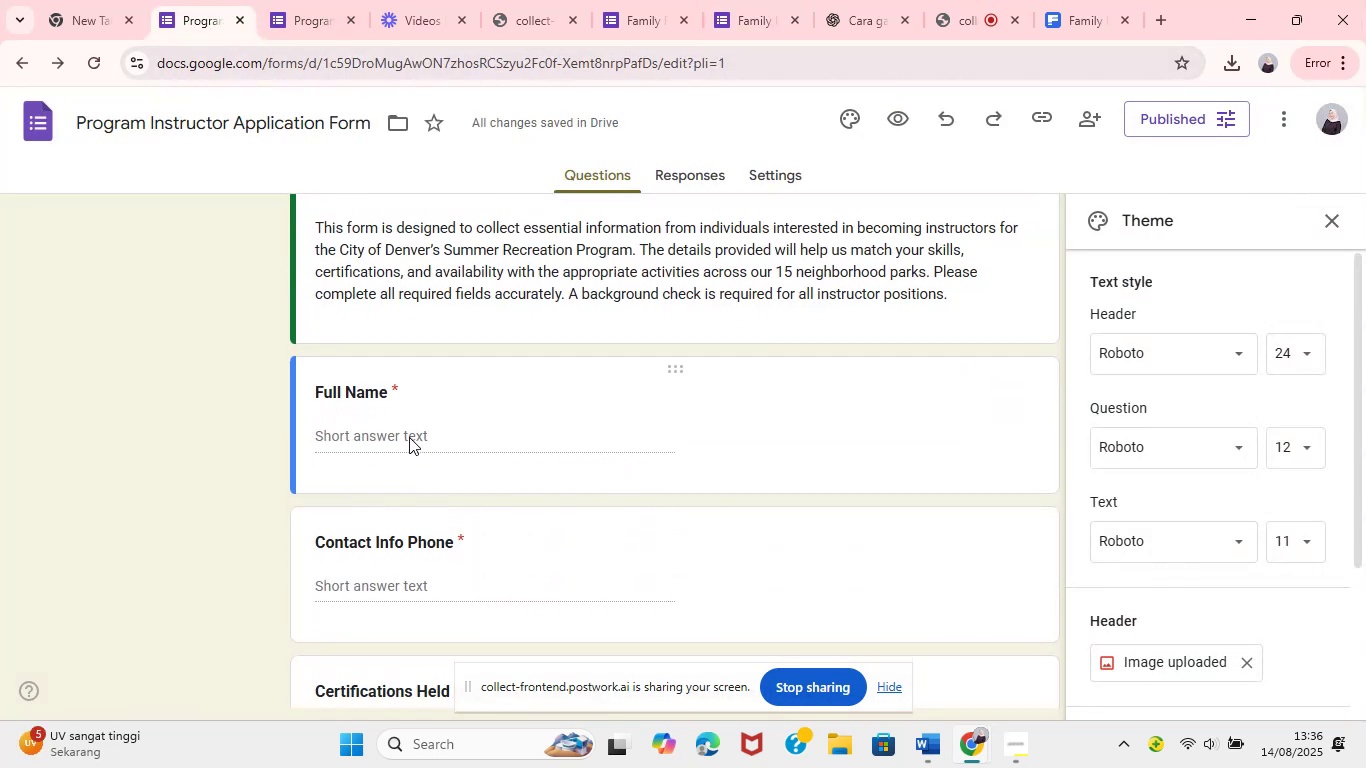 
double_click([389, 436])
 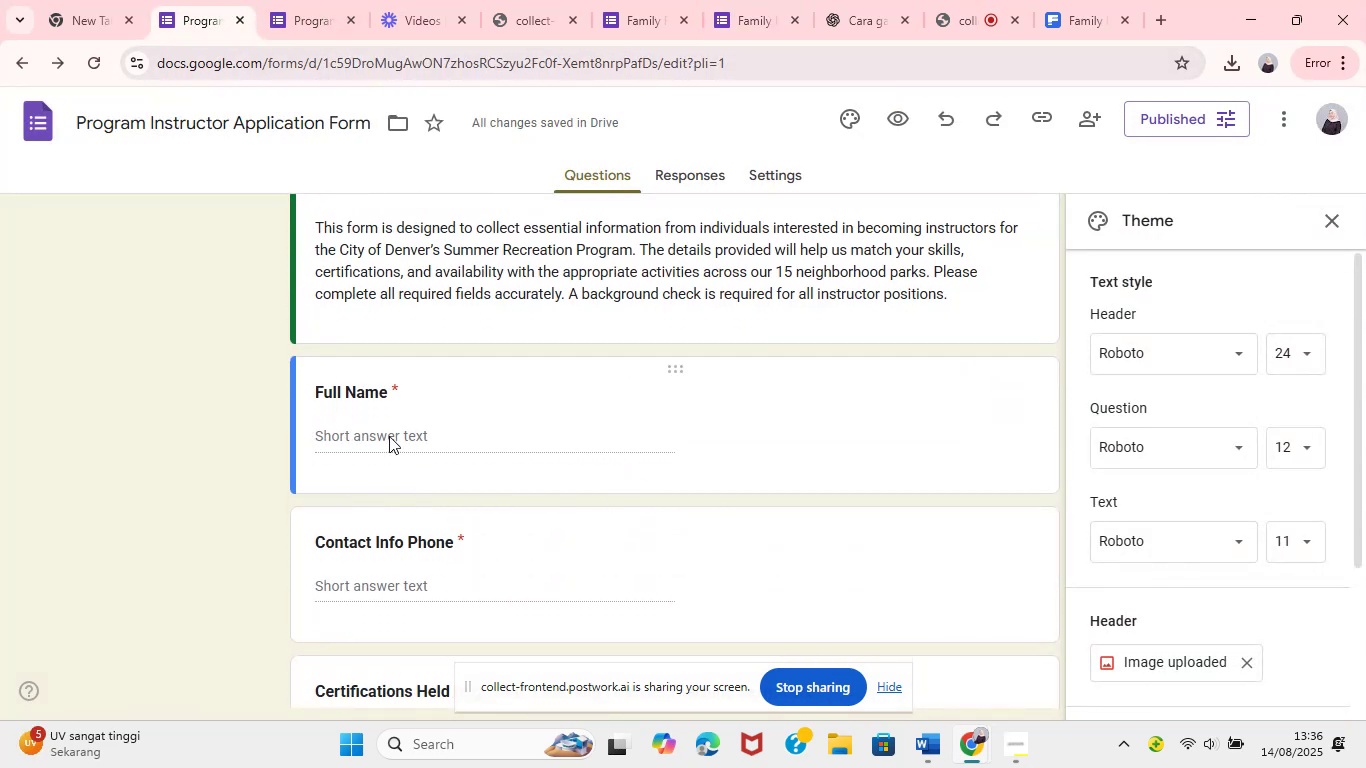 
left_click([367, 421])
 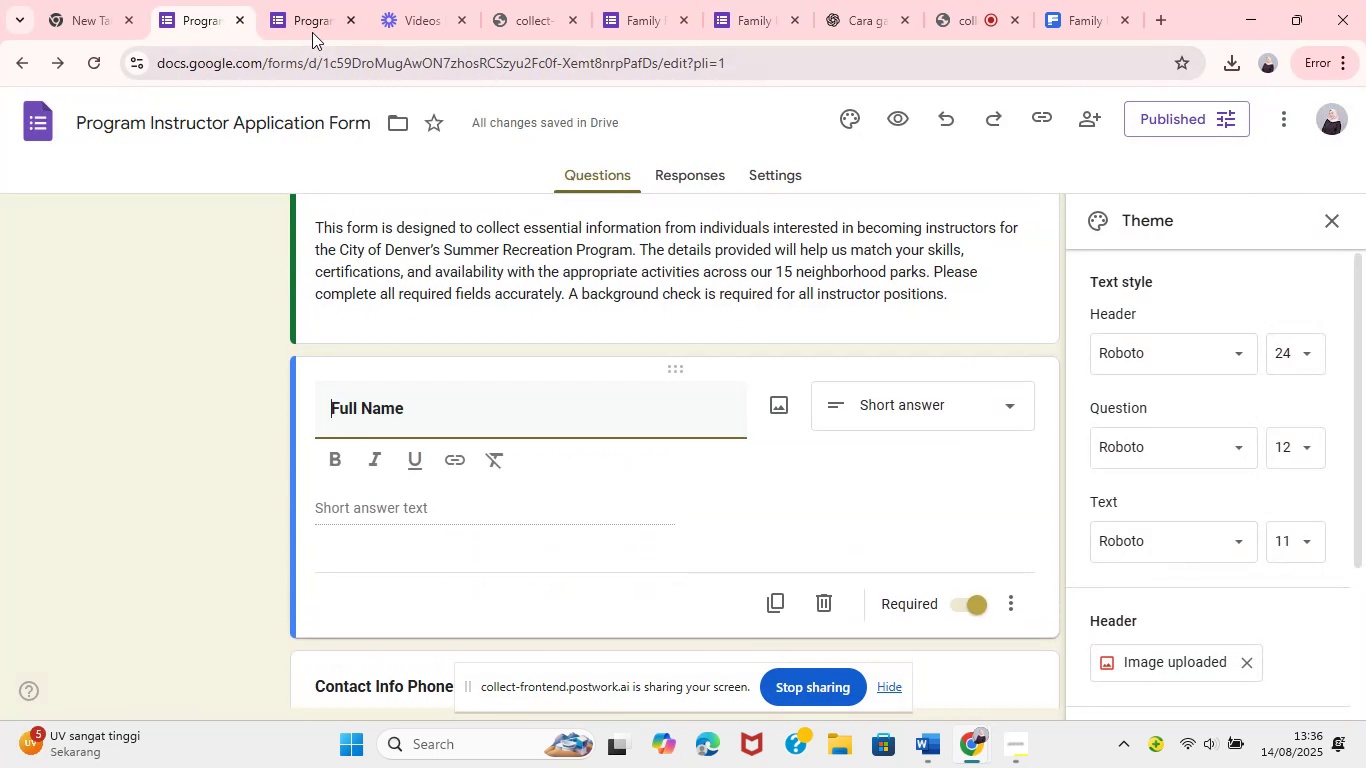 
left_click([316, 18])
 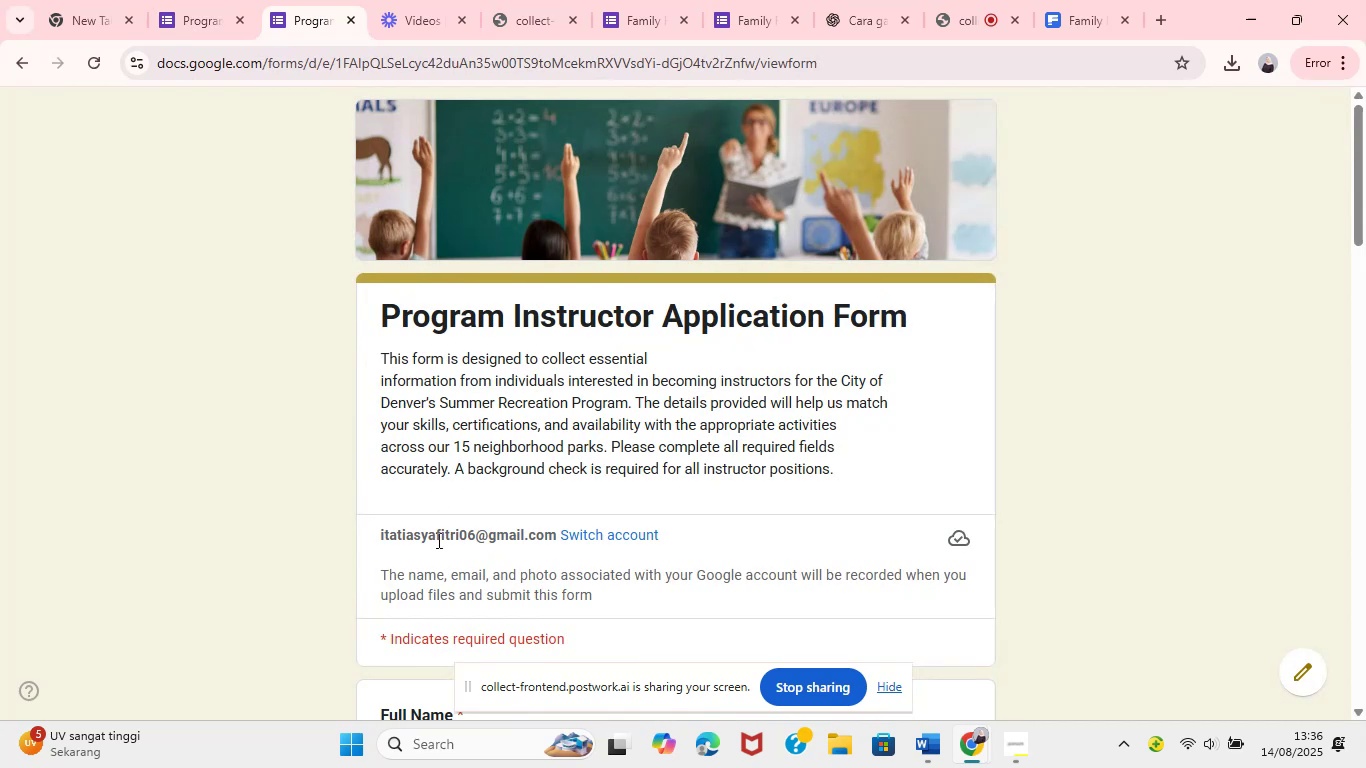 
left_click([432, 467])
 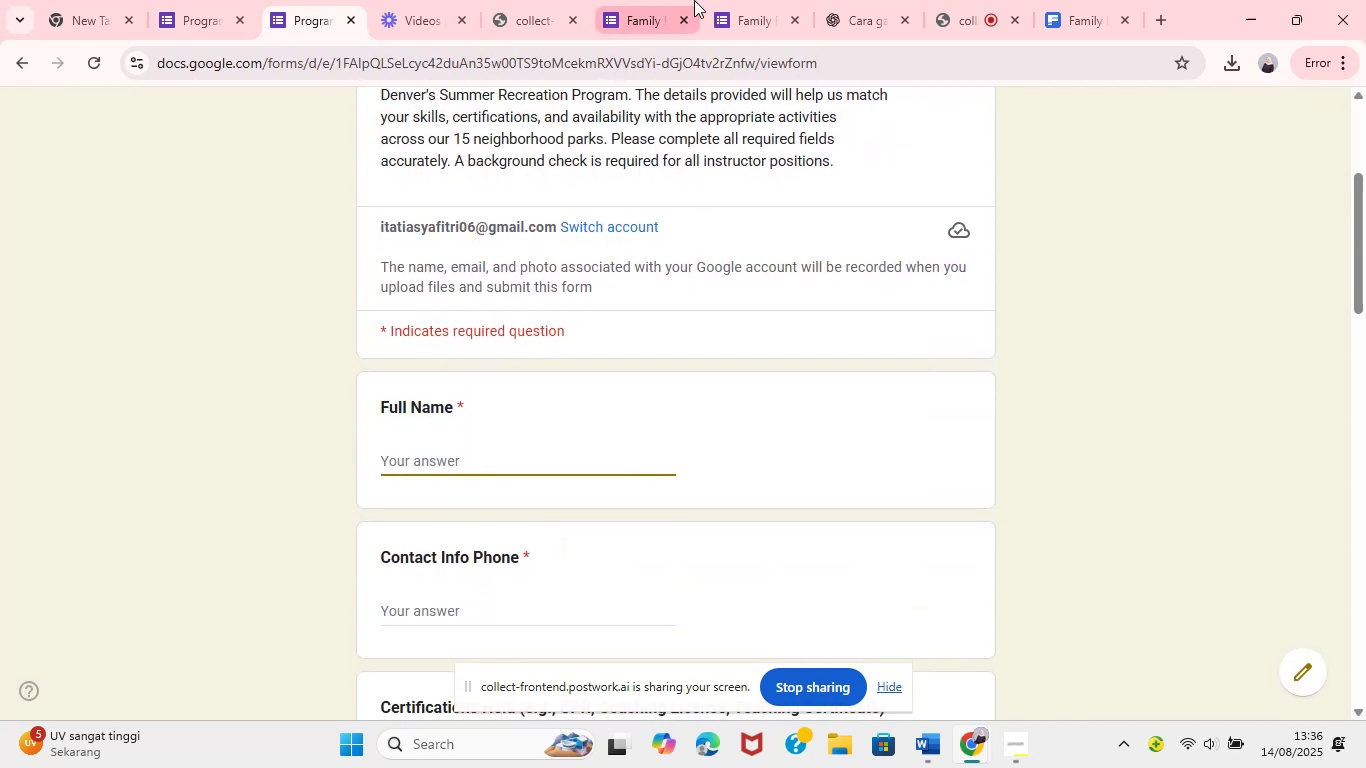 
left_click([650, 0])
 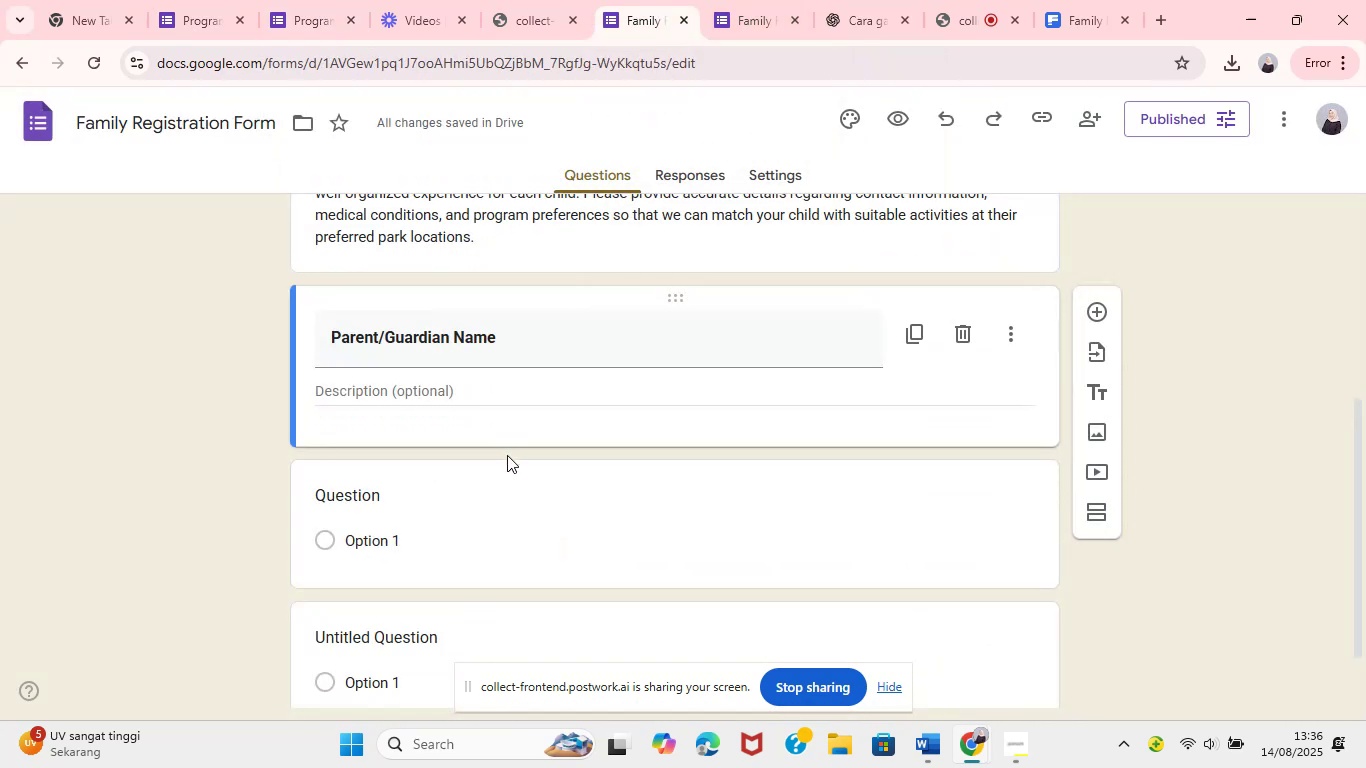 
left_click([677, 399])
 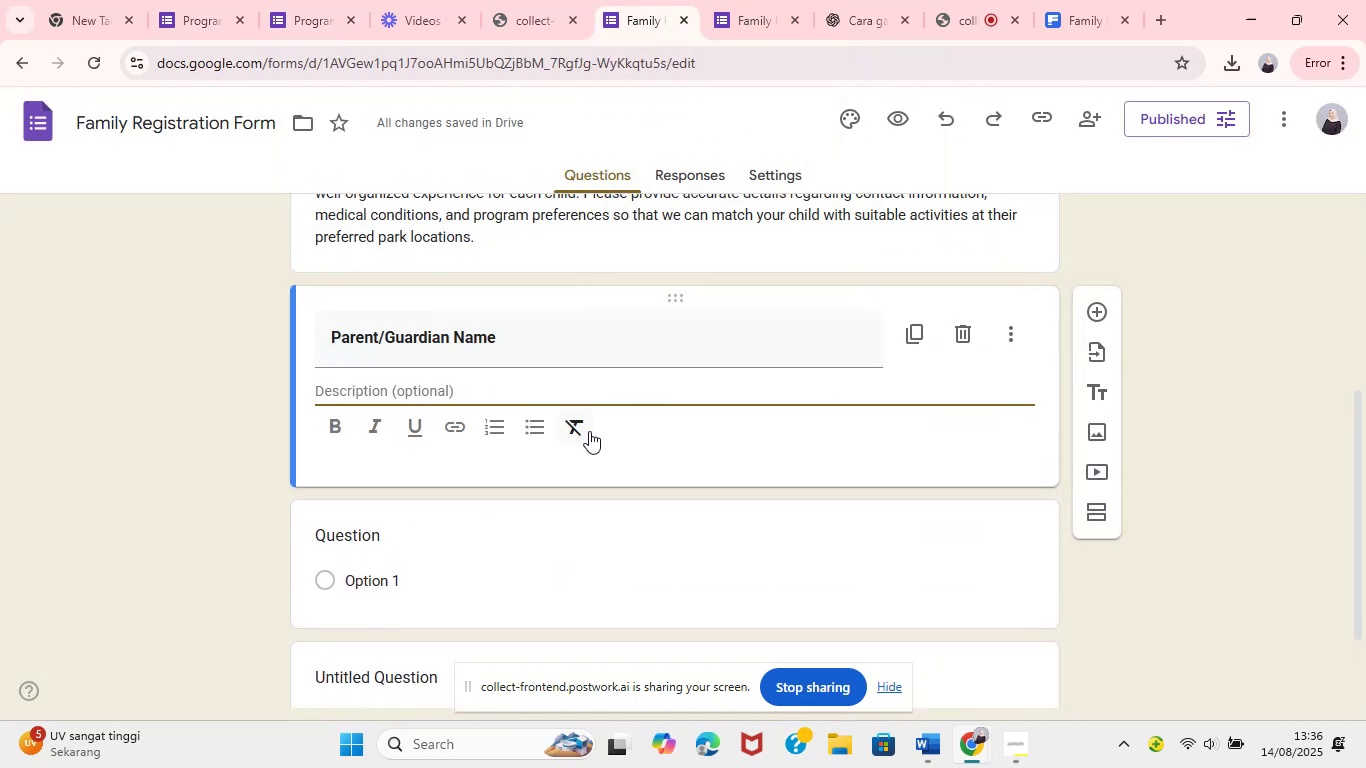 
left_click([1016, 340])
 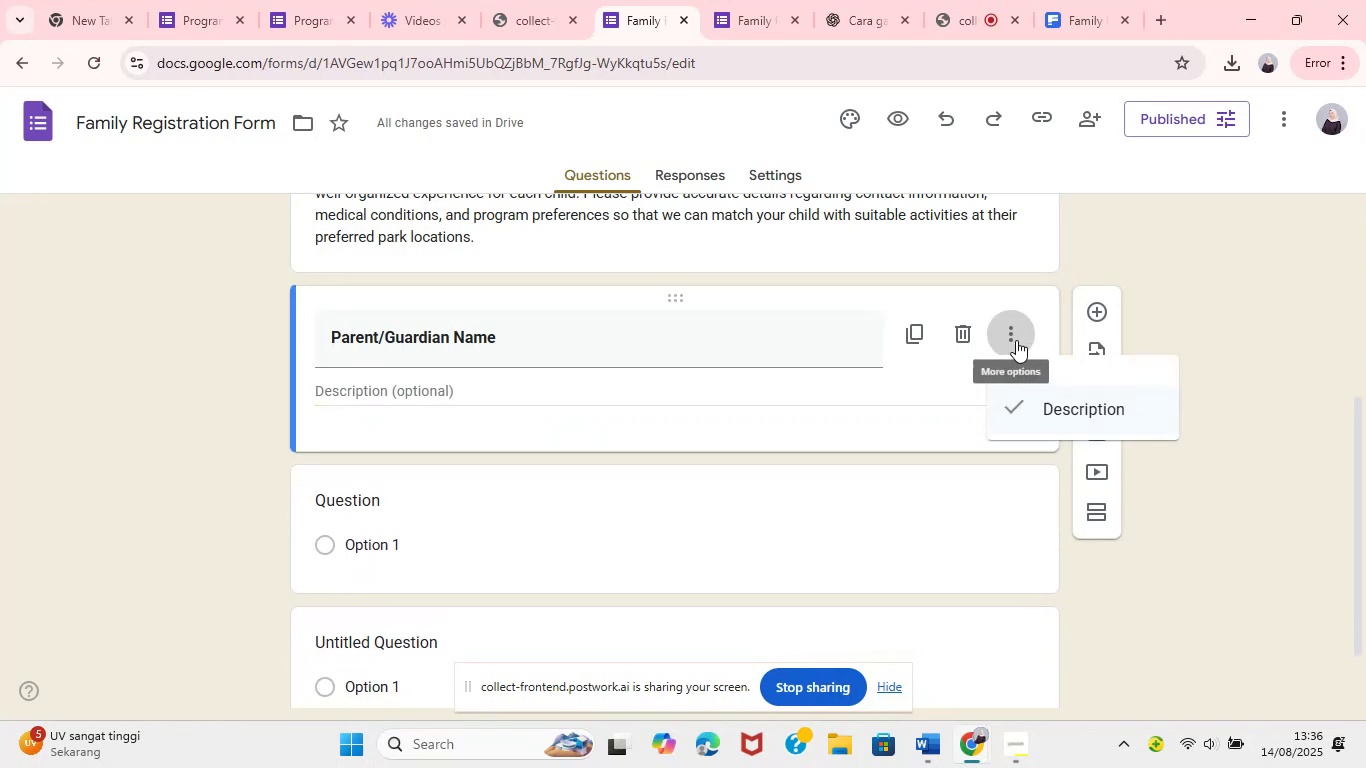 
left_click([1013, 336])
 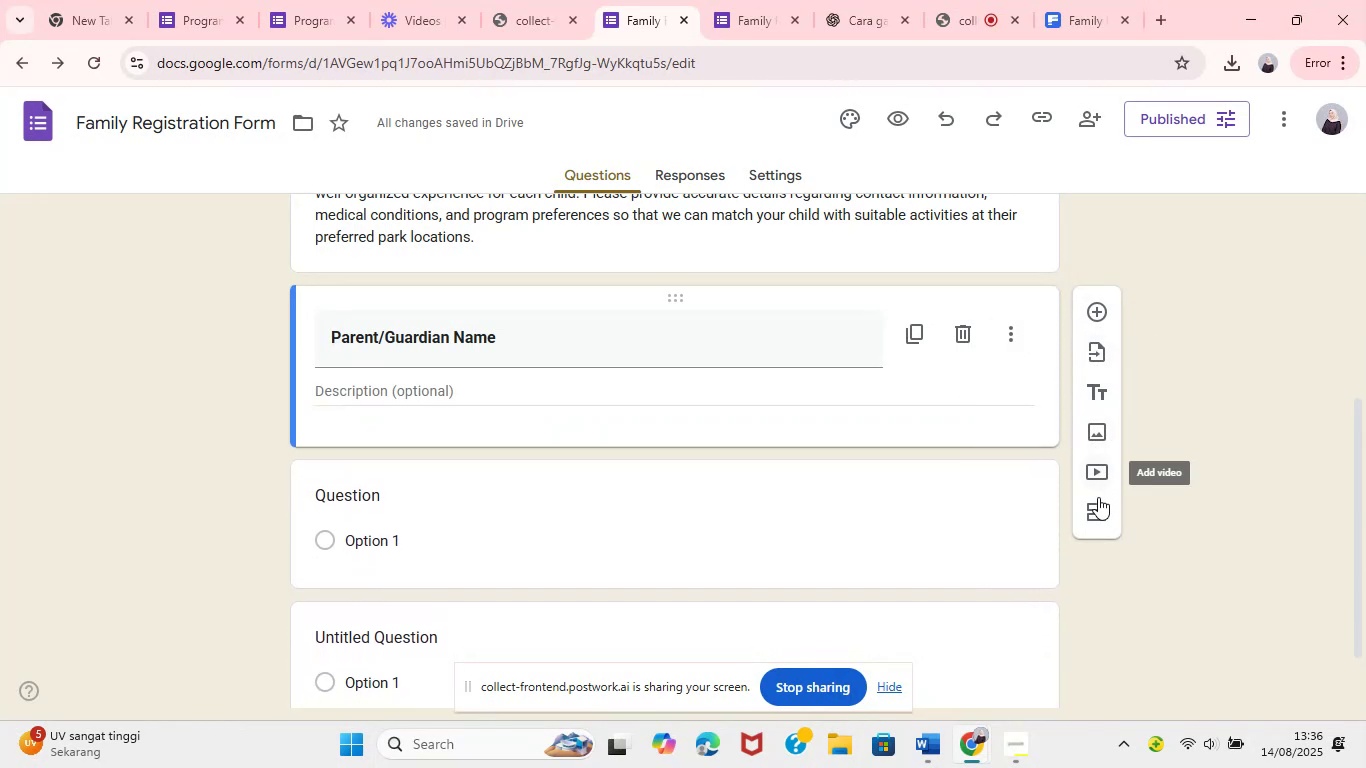 
wait(8.2)
 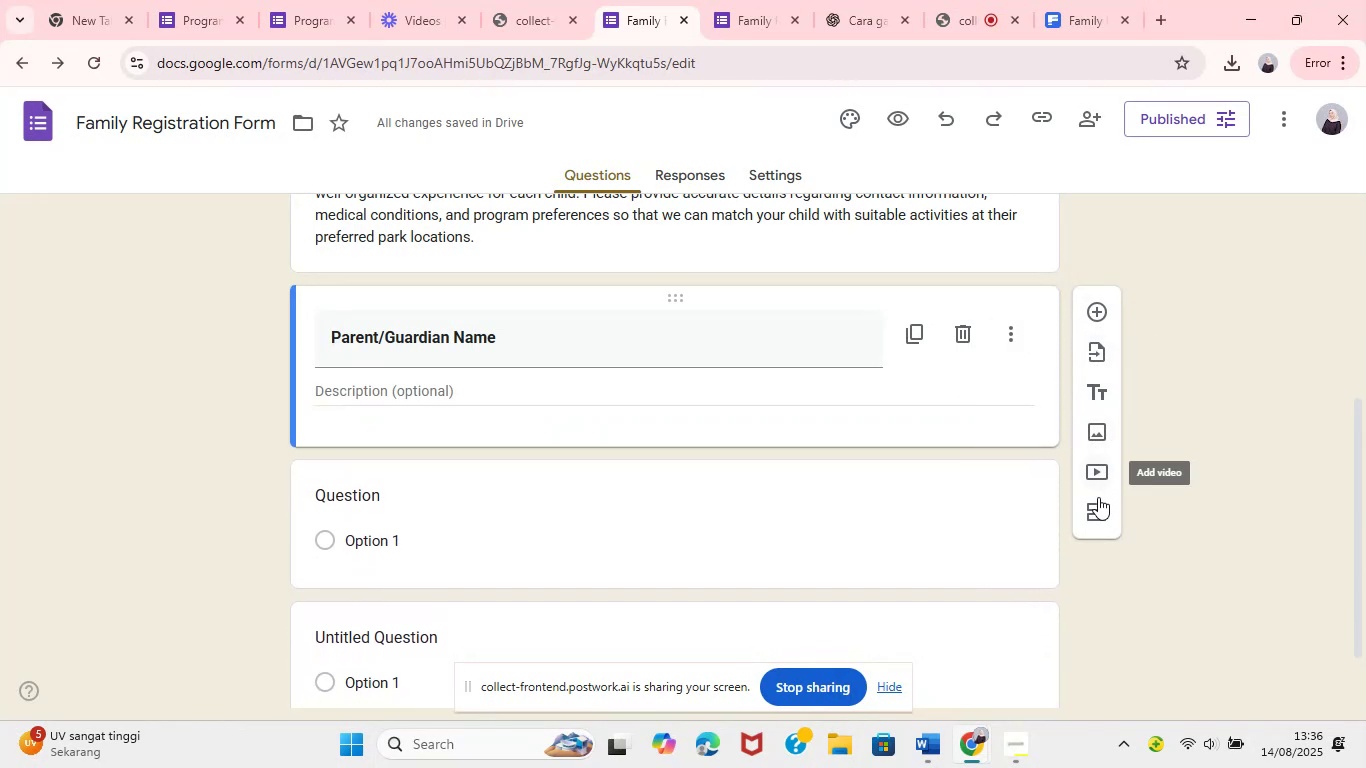 
left_click([482, 392])
 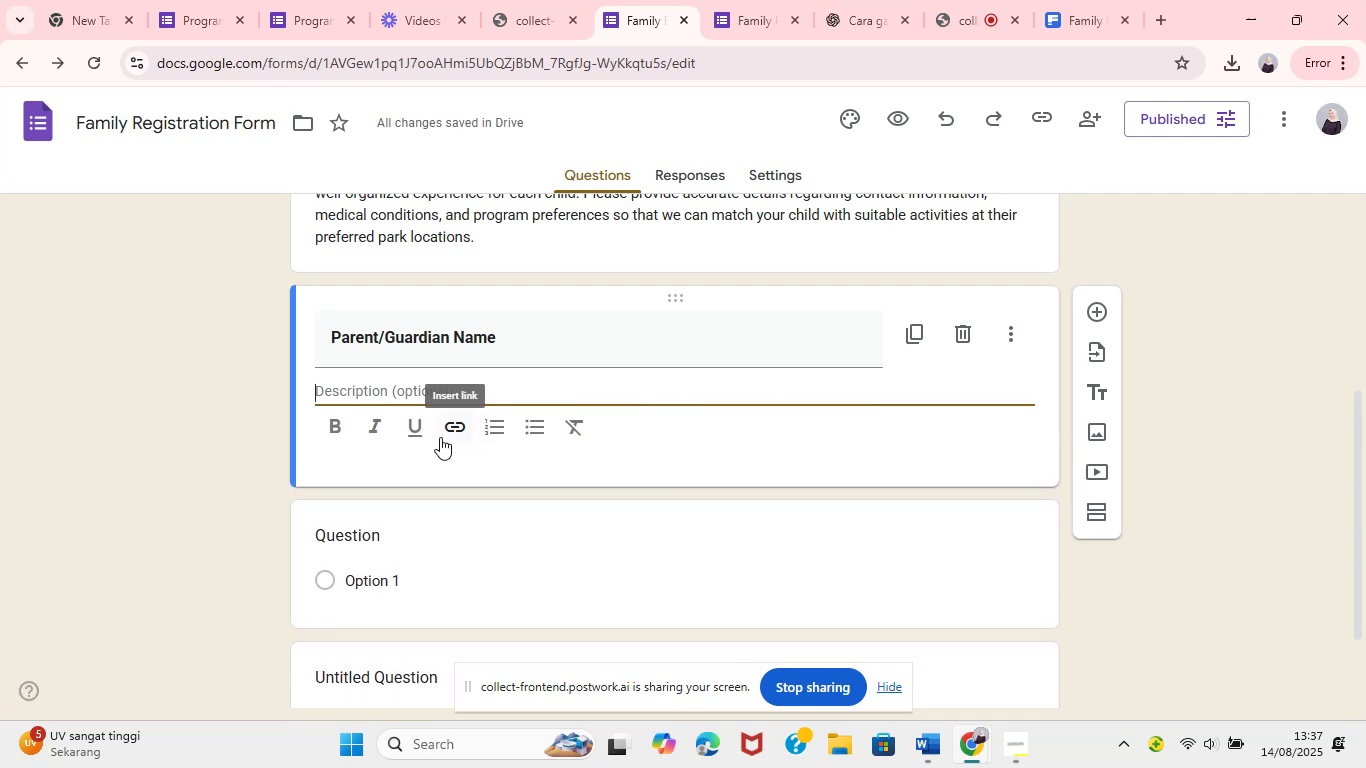 
left_click([391, 363])
 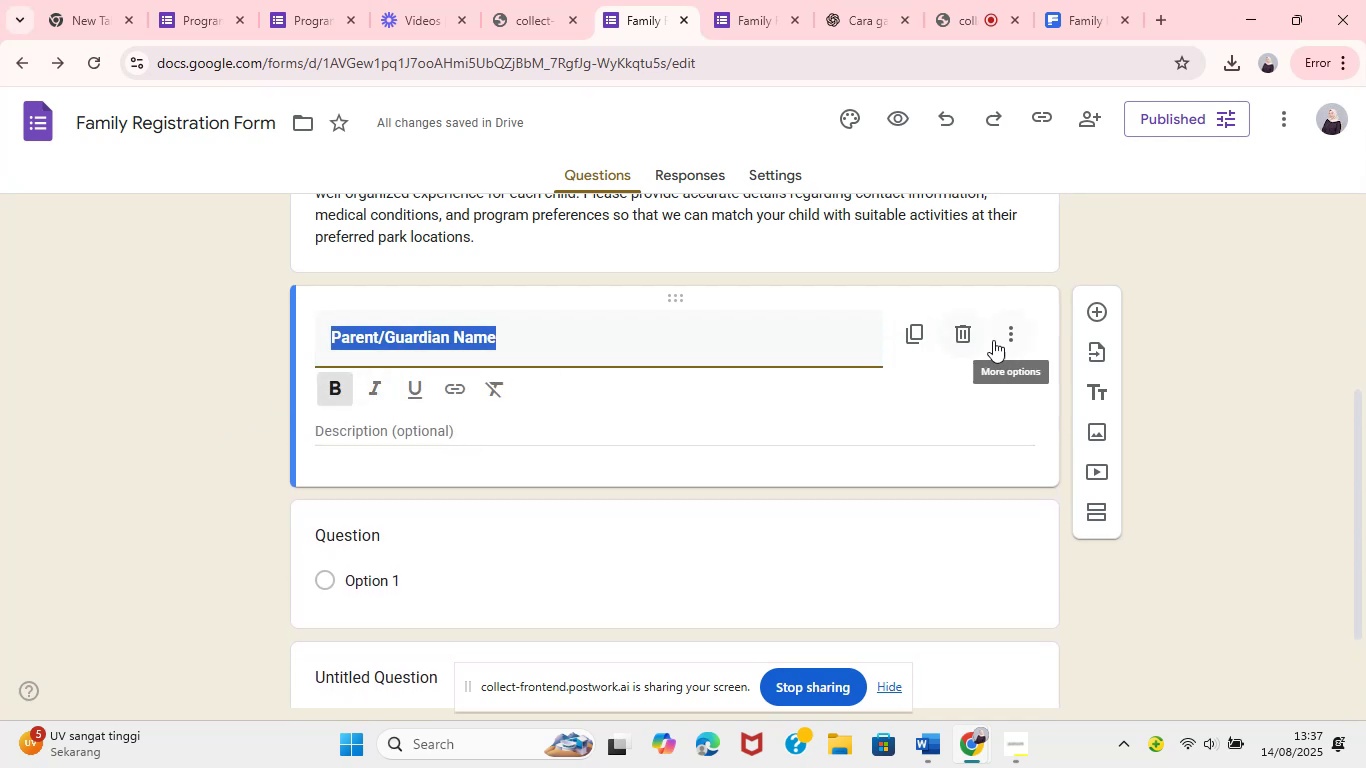 
left_click([517, 431])
 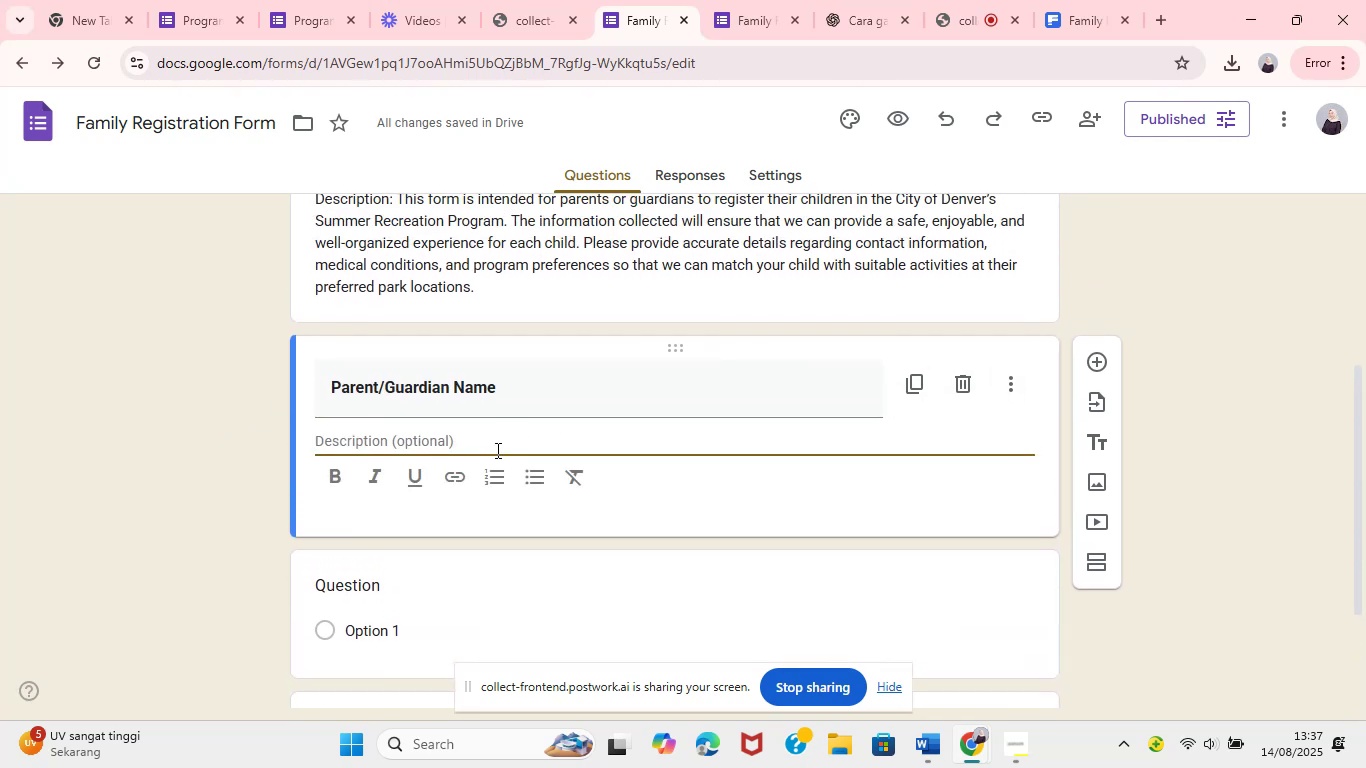 
key(S)
 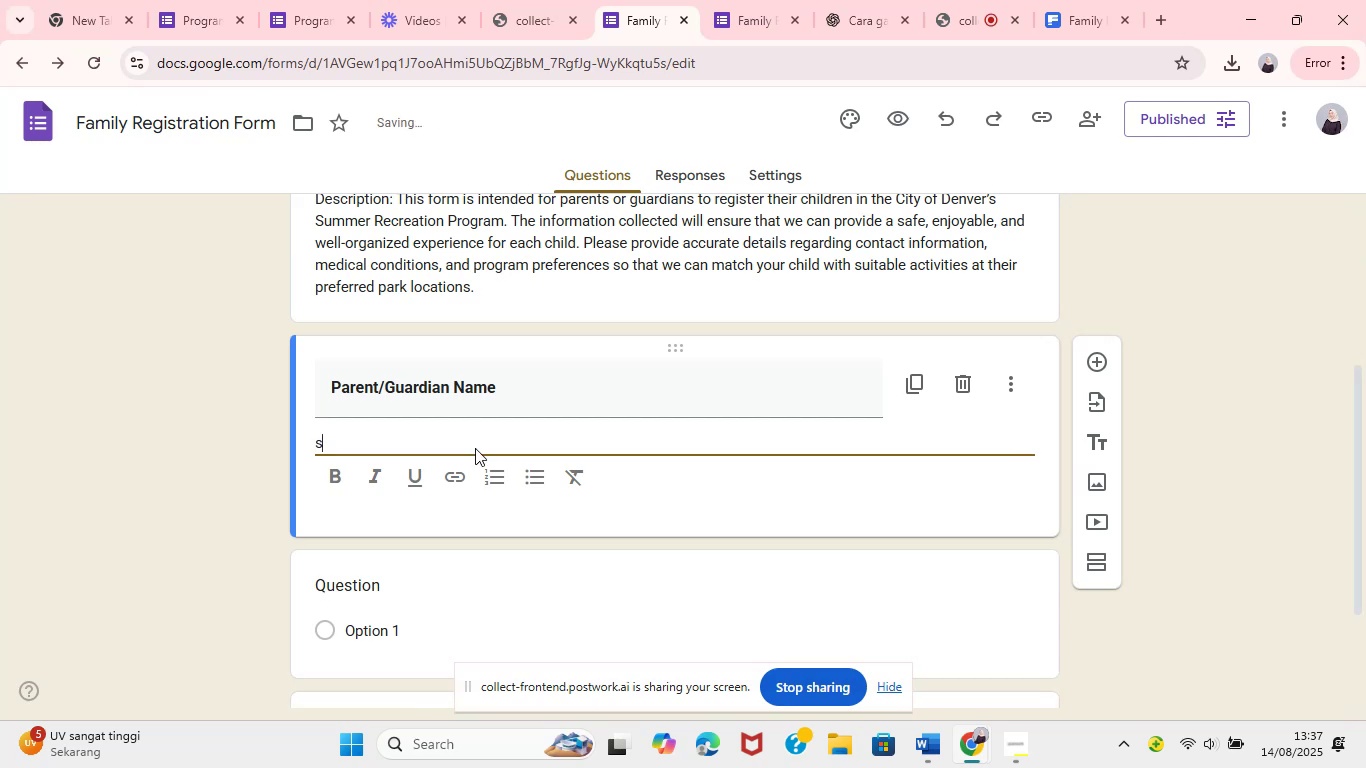 
key(Backspace)
 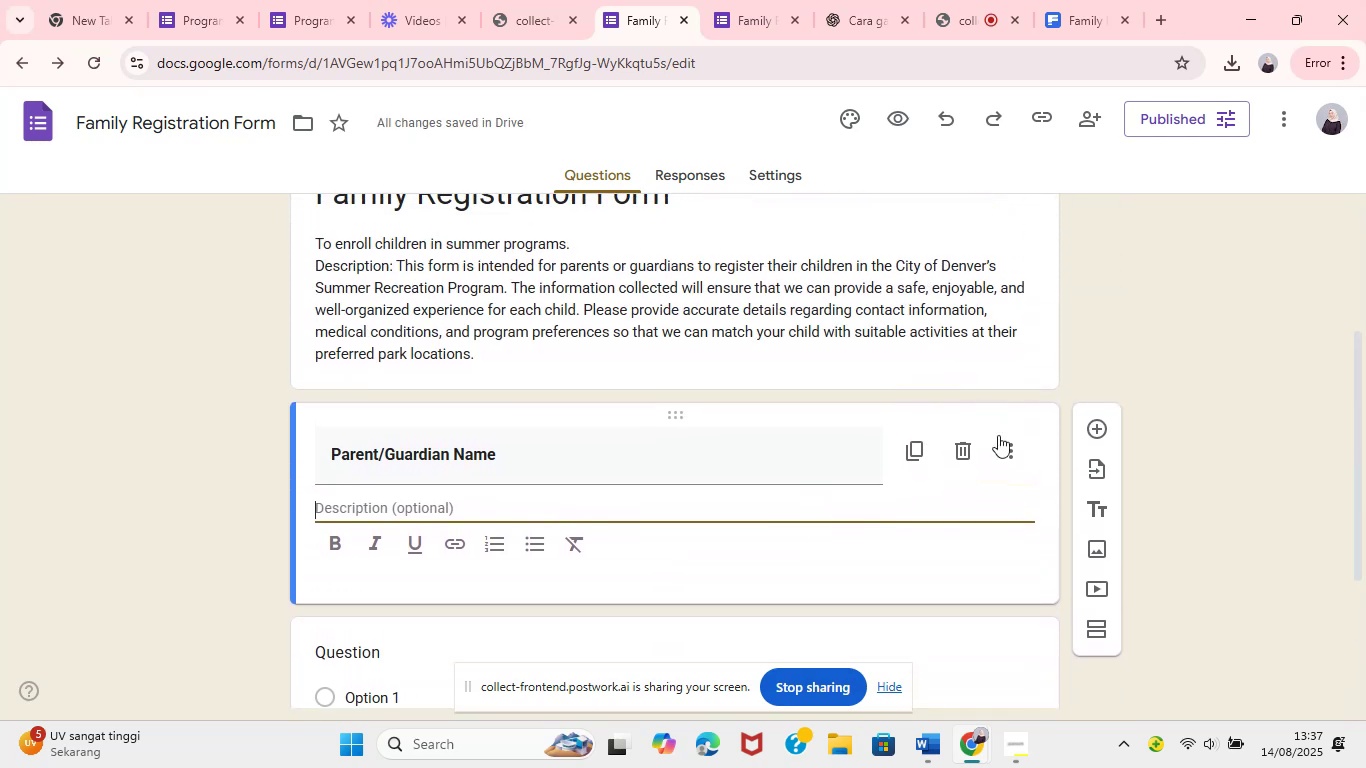 
wait(11.77)
 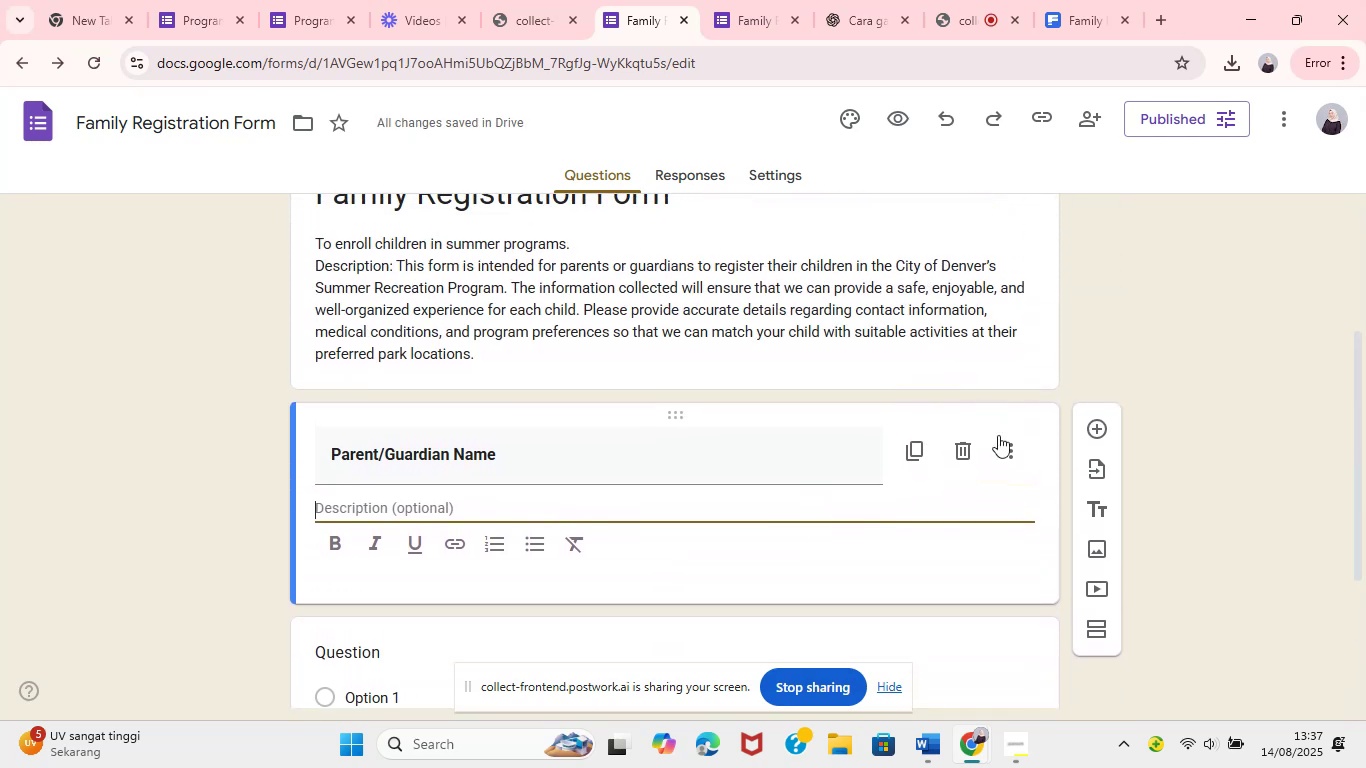 
left_click([738, 15])
 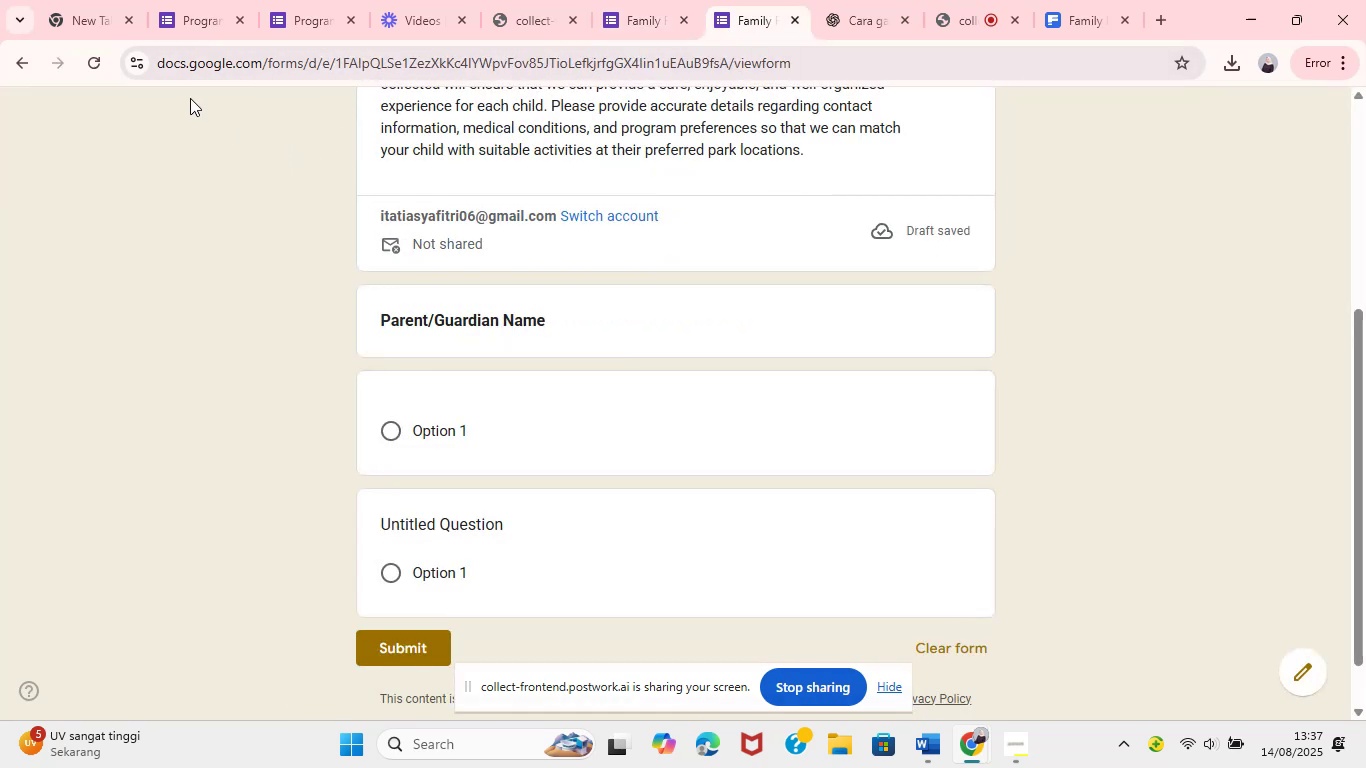 
left_click([92, 62])
 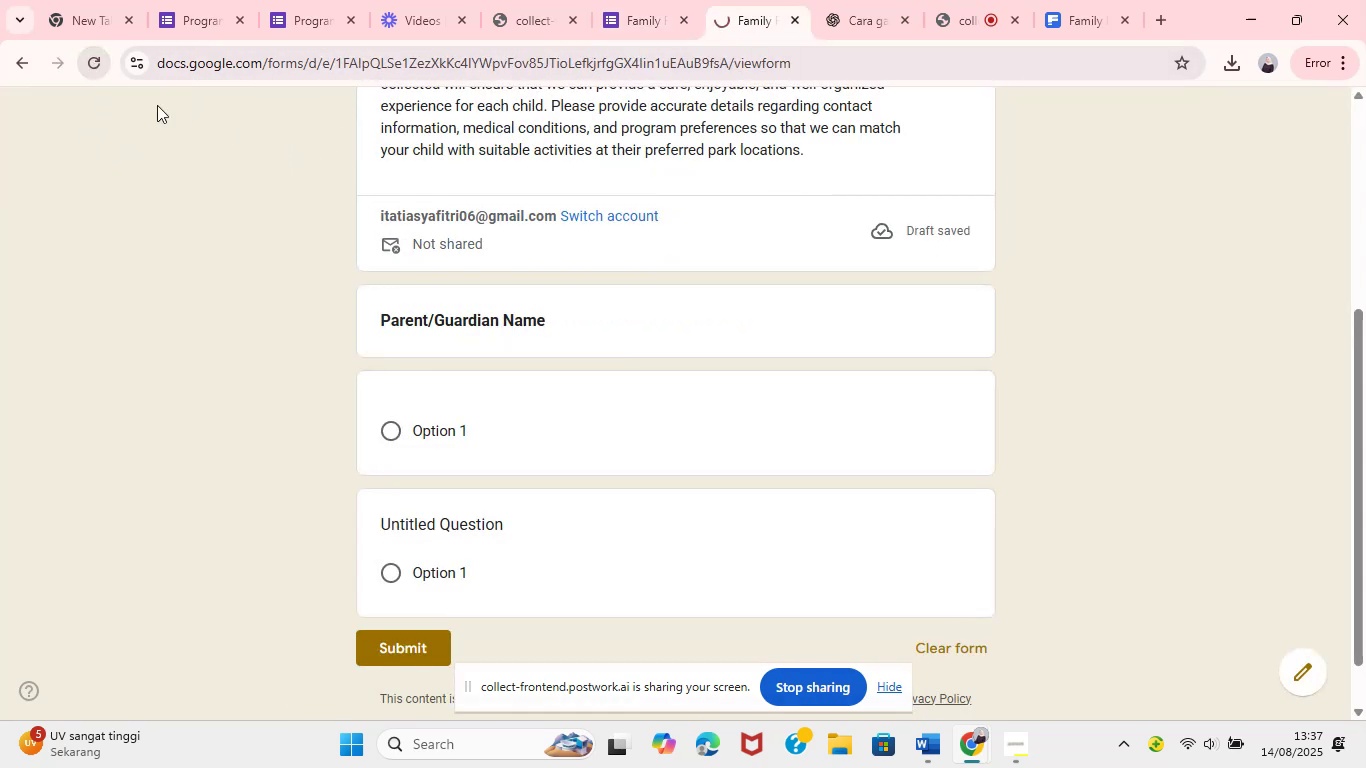 
double_click([433, 325])
 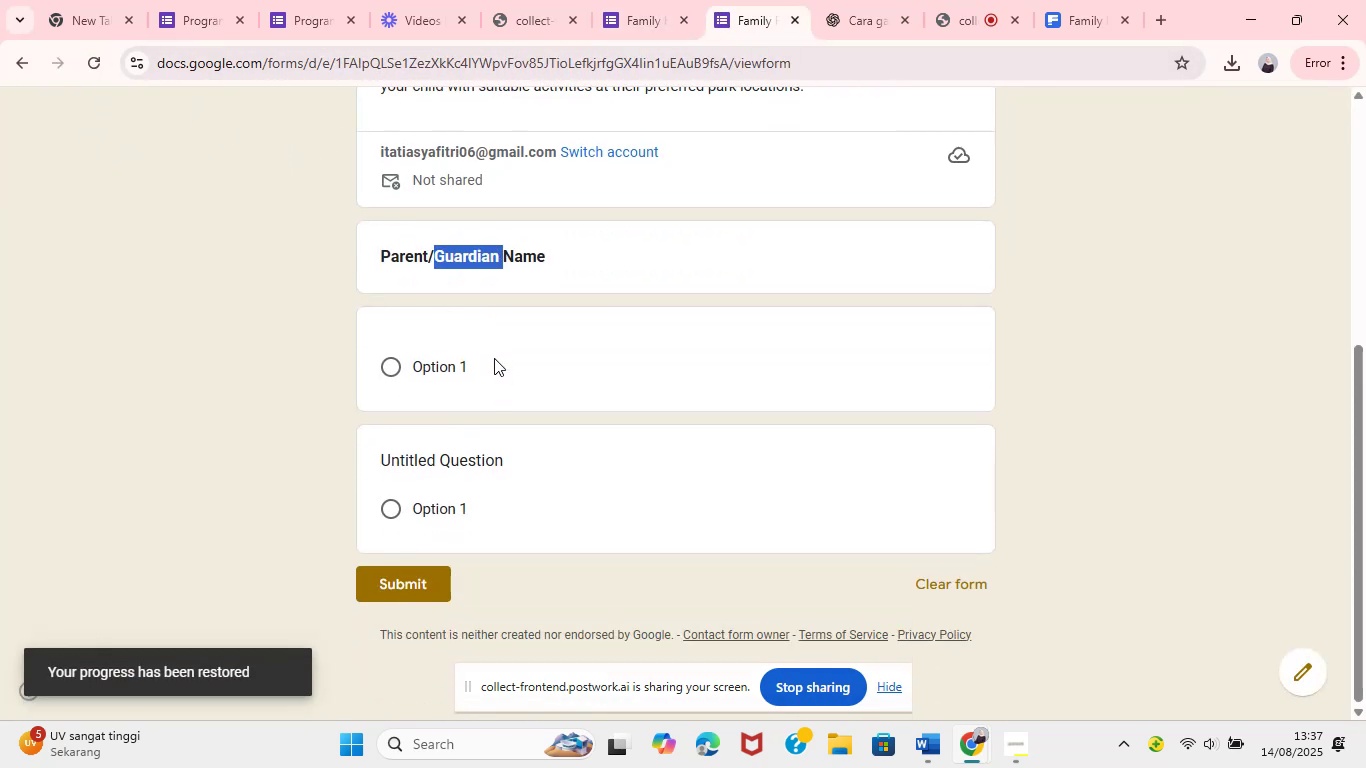 
left_click([620, 0])
 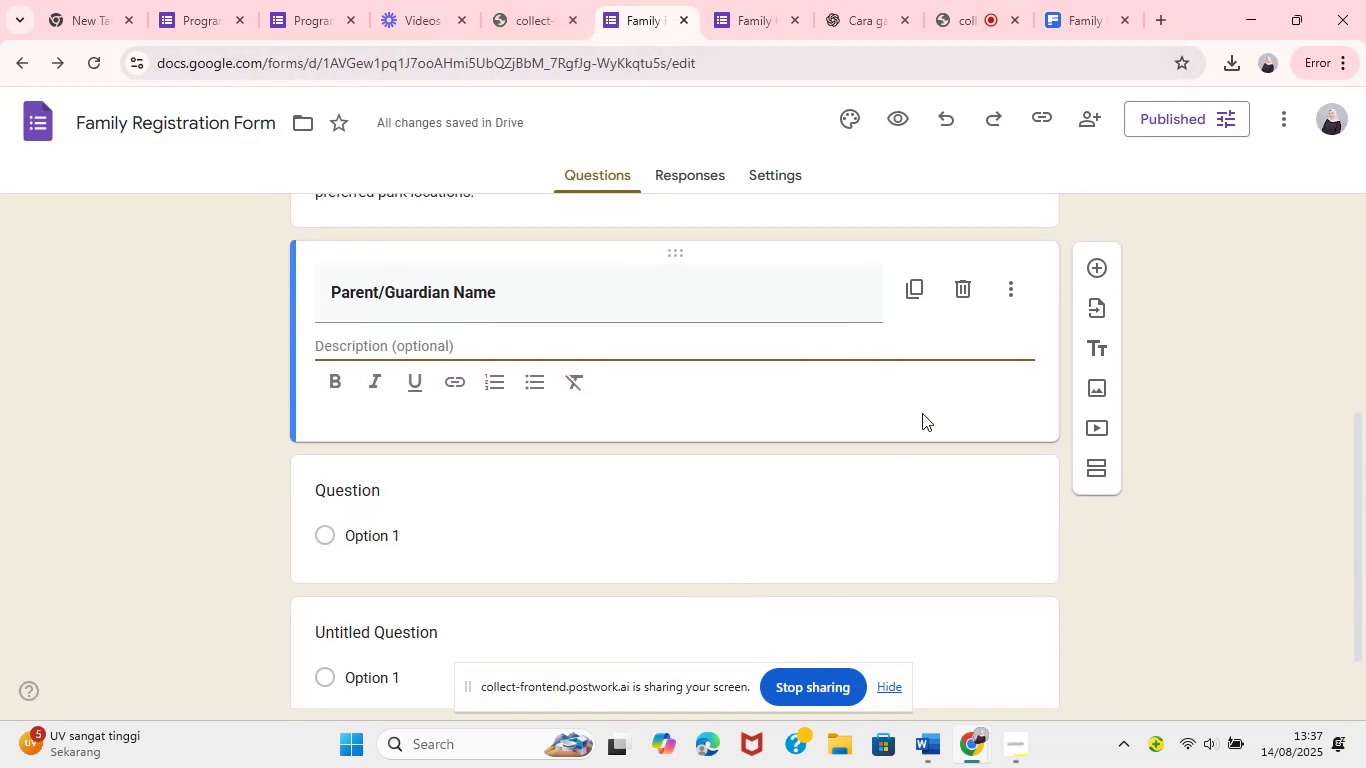 
wait(6.59)
 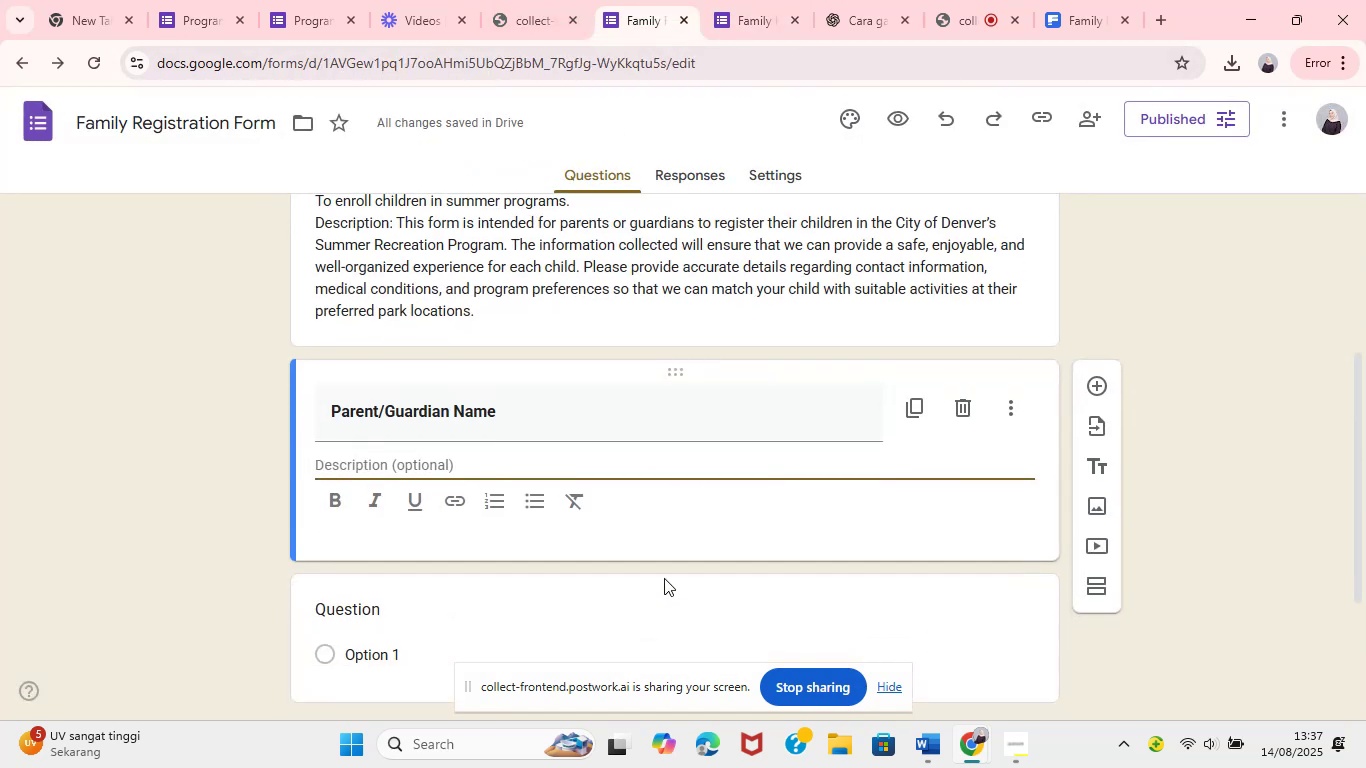 
left_click([1016, 316])
 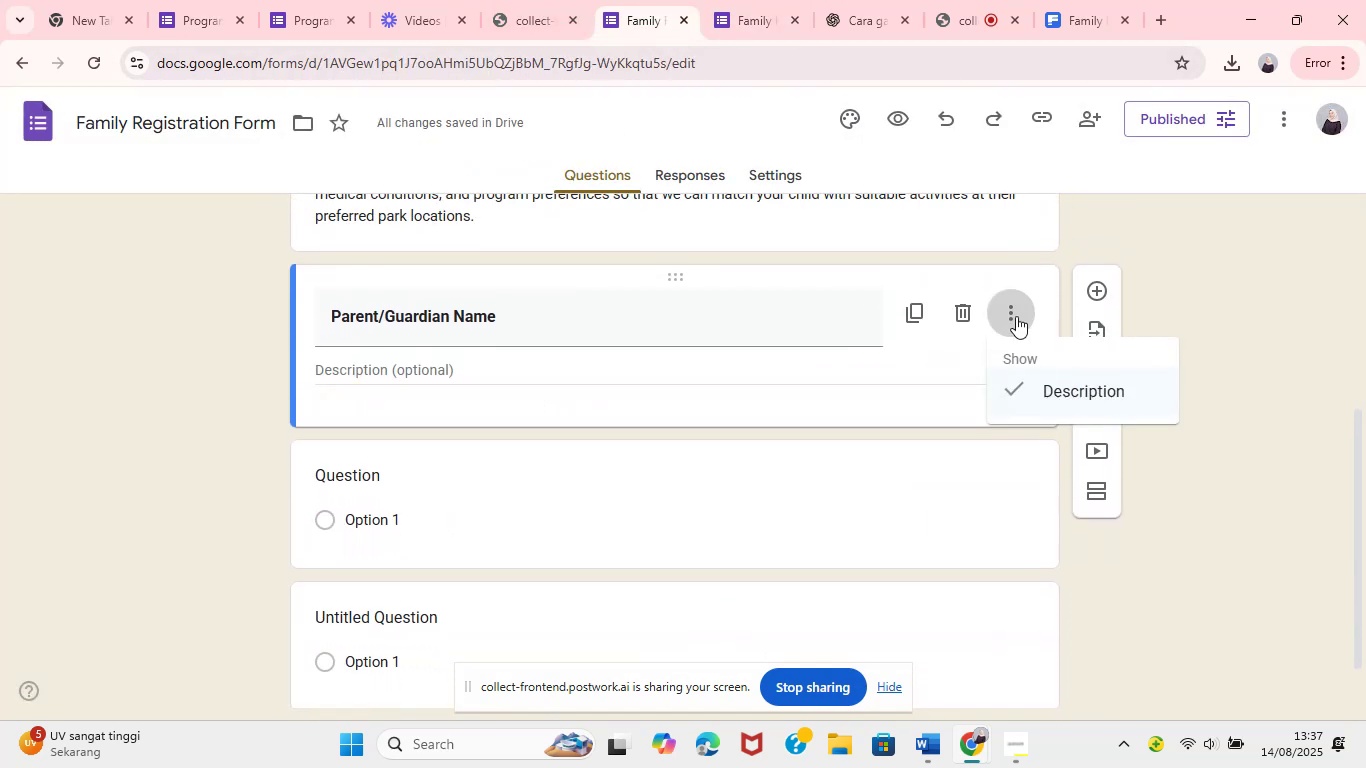 
left_click([1016, 316])
 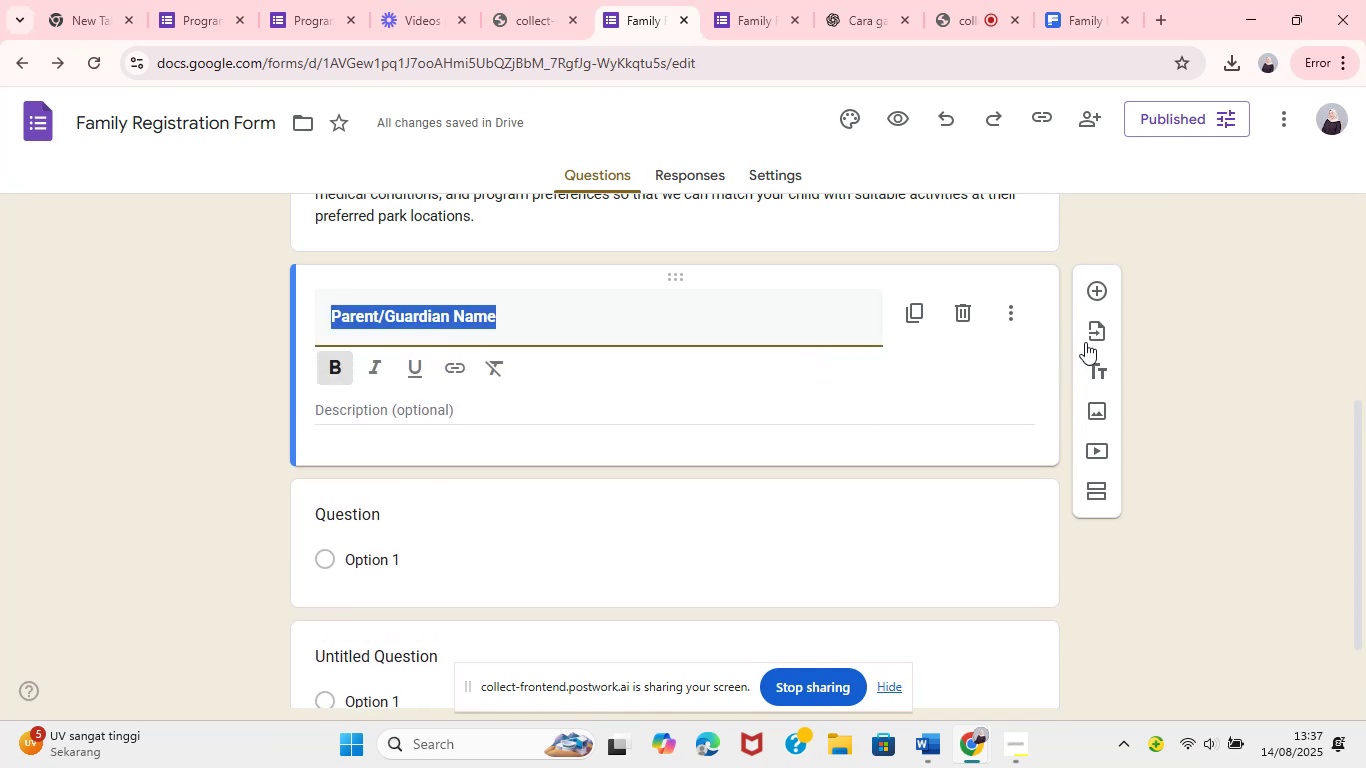 
wait(6.95)
 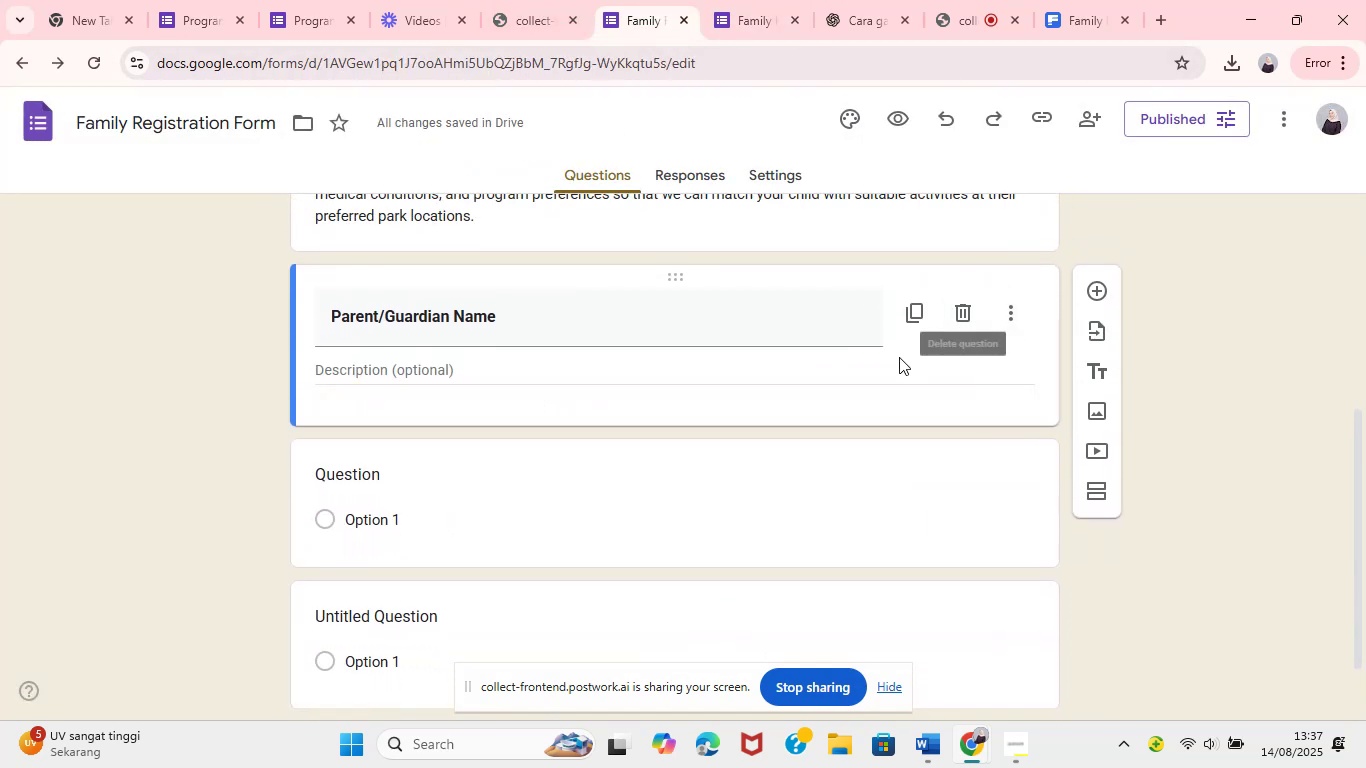 
left_click([1097, 290])
 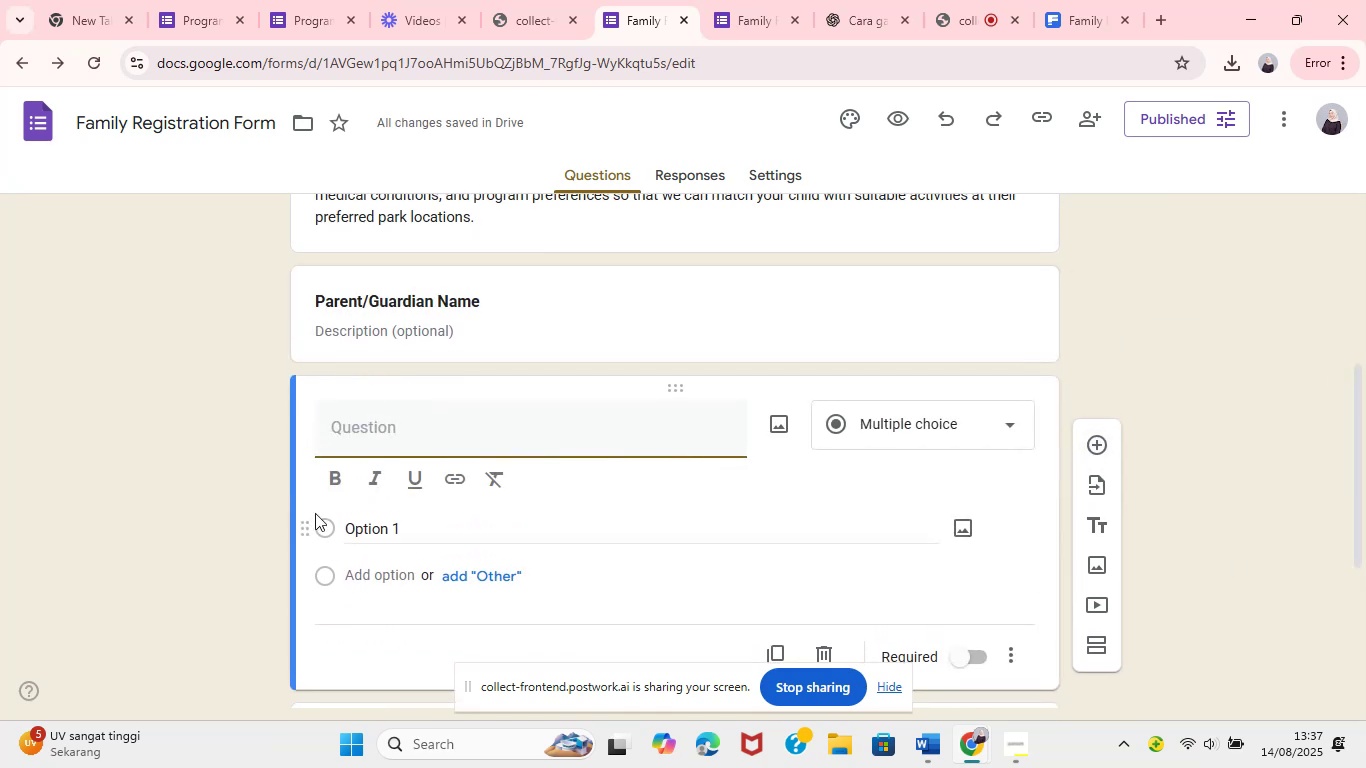 
wait(6.55)
 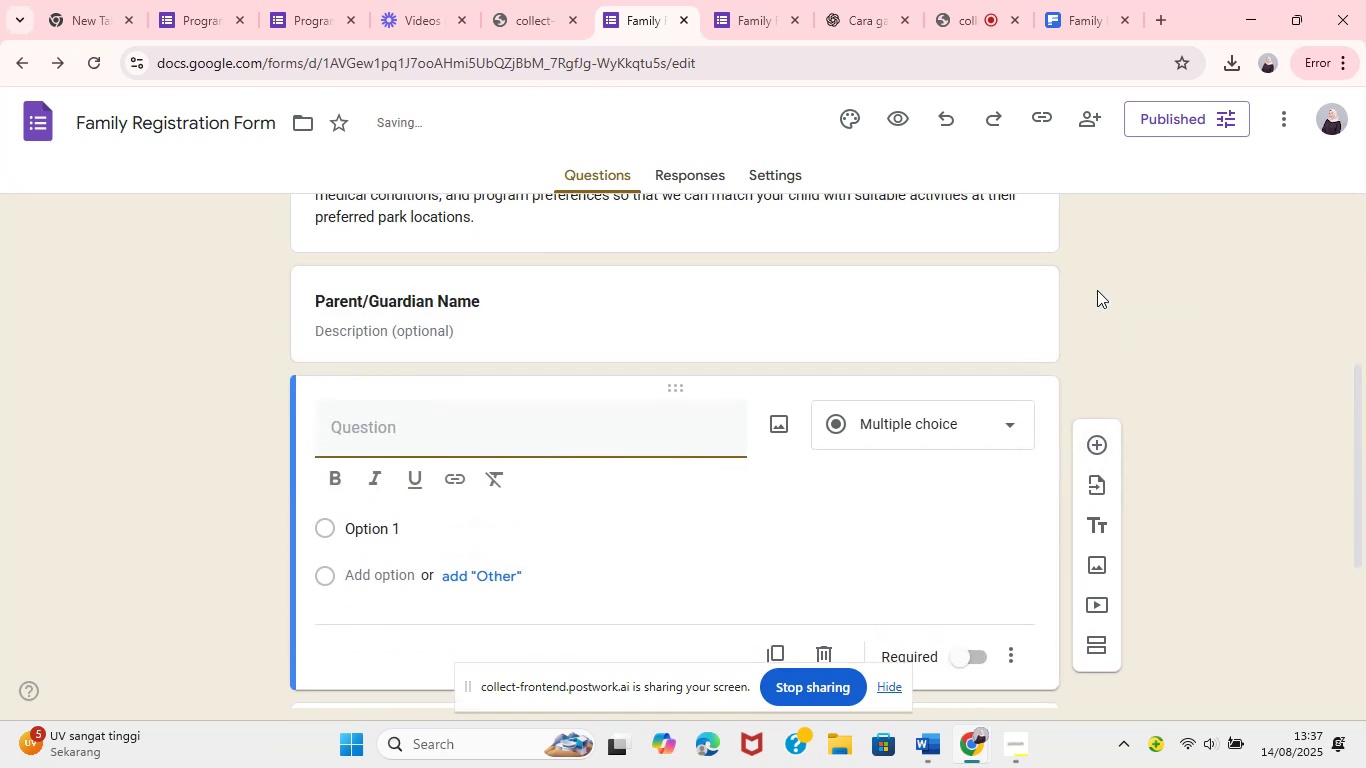 
left_click_drag(start_coordinate=[317, 299], to_coordinate=[531, 296])
 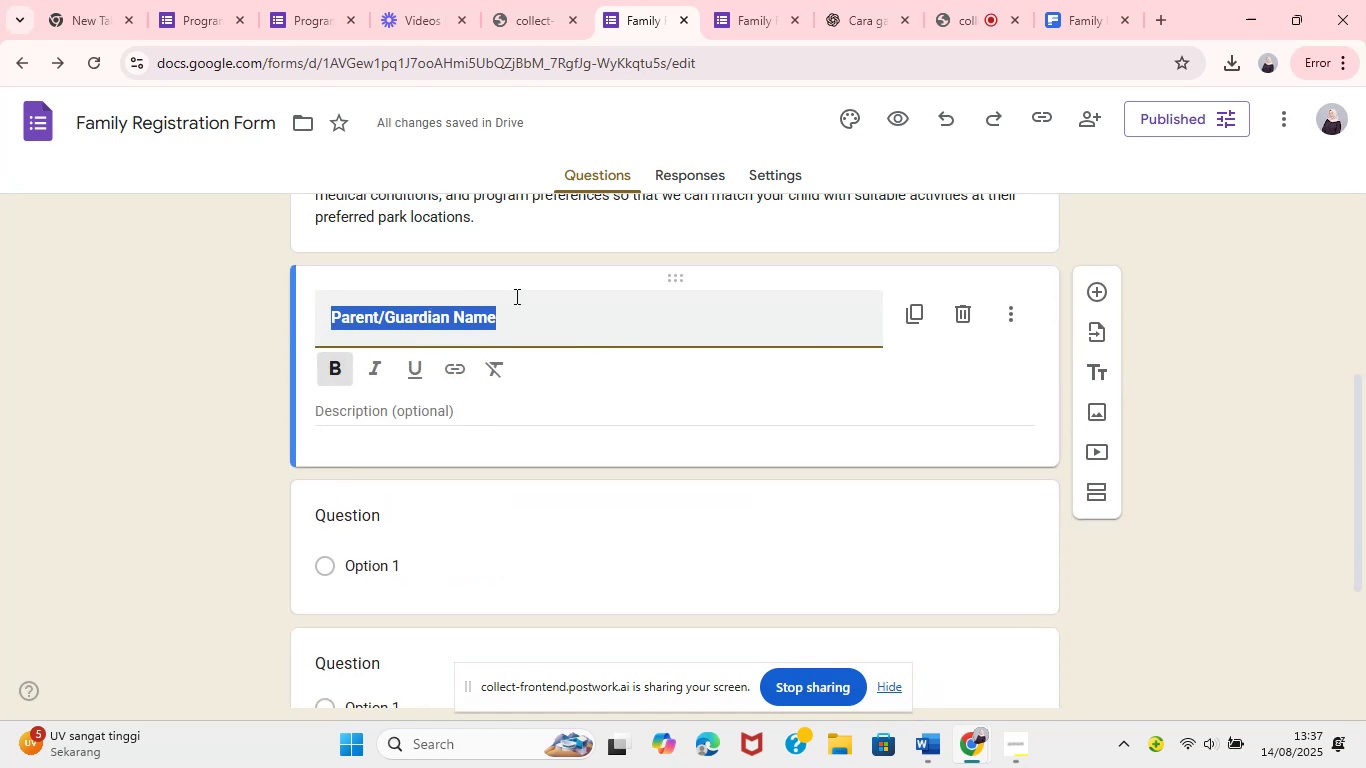 
key(Control+C)
 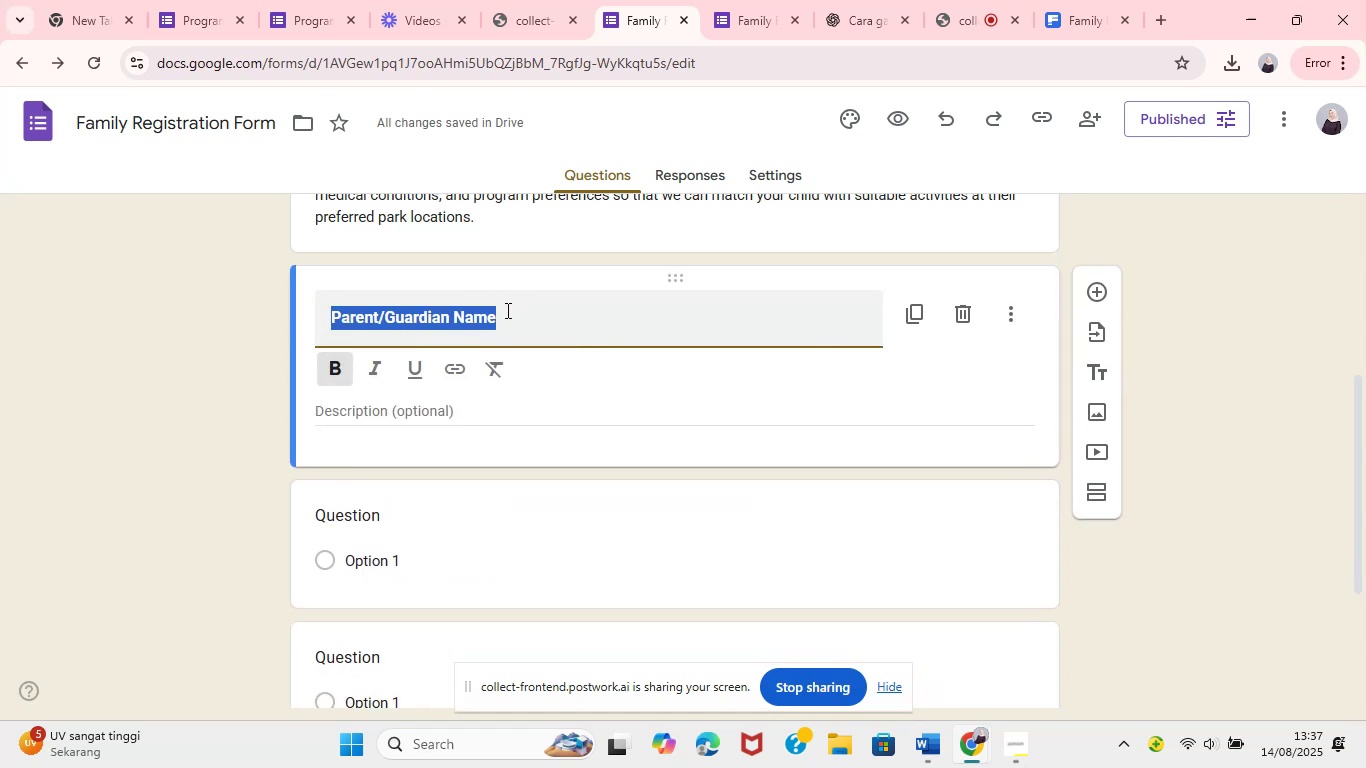 
left_click([356, 515])
 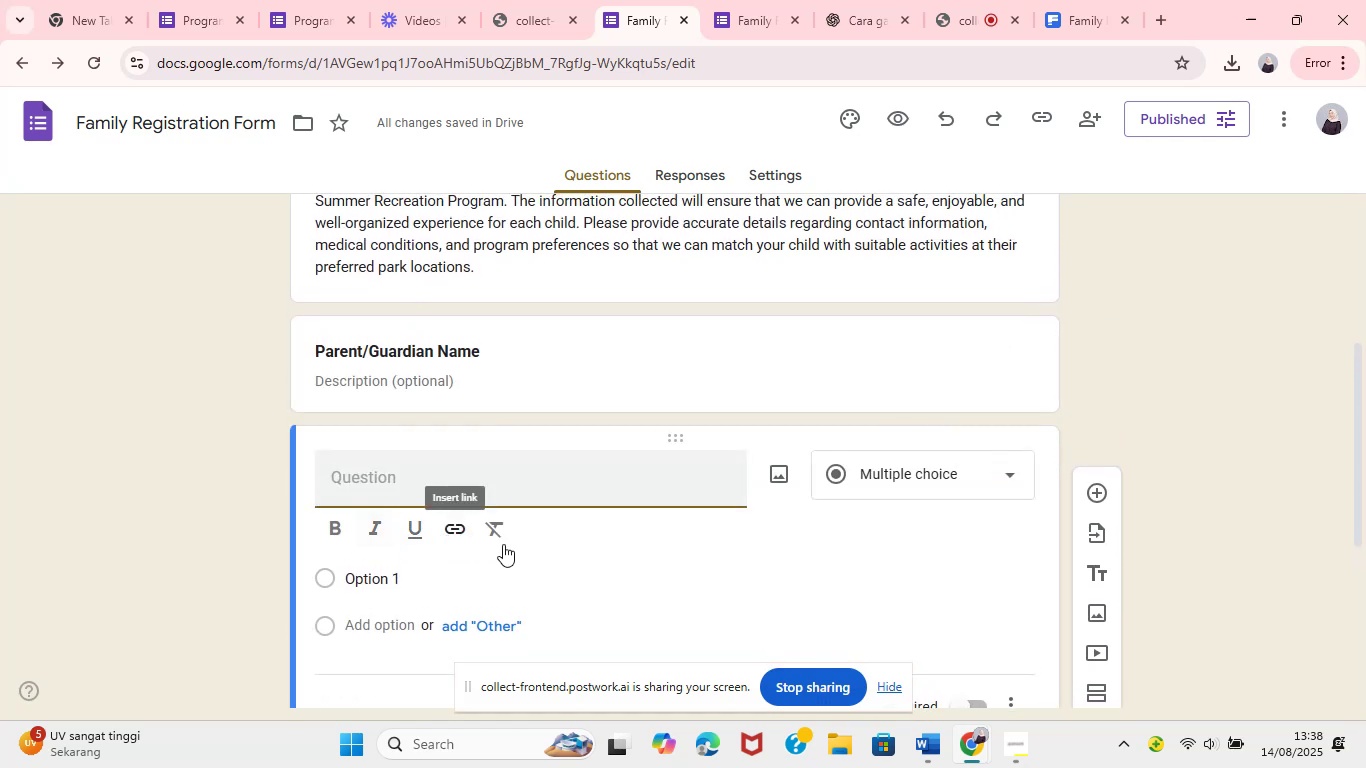 
key(Control+V)
 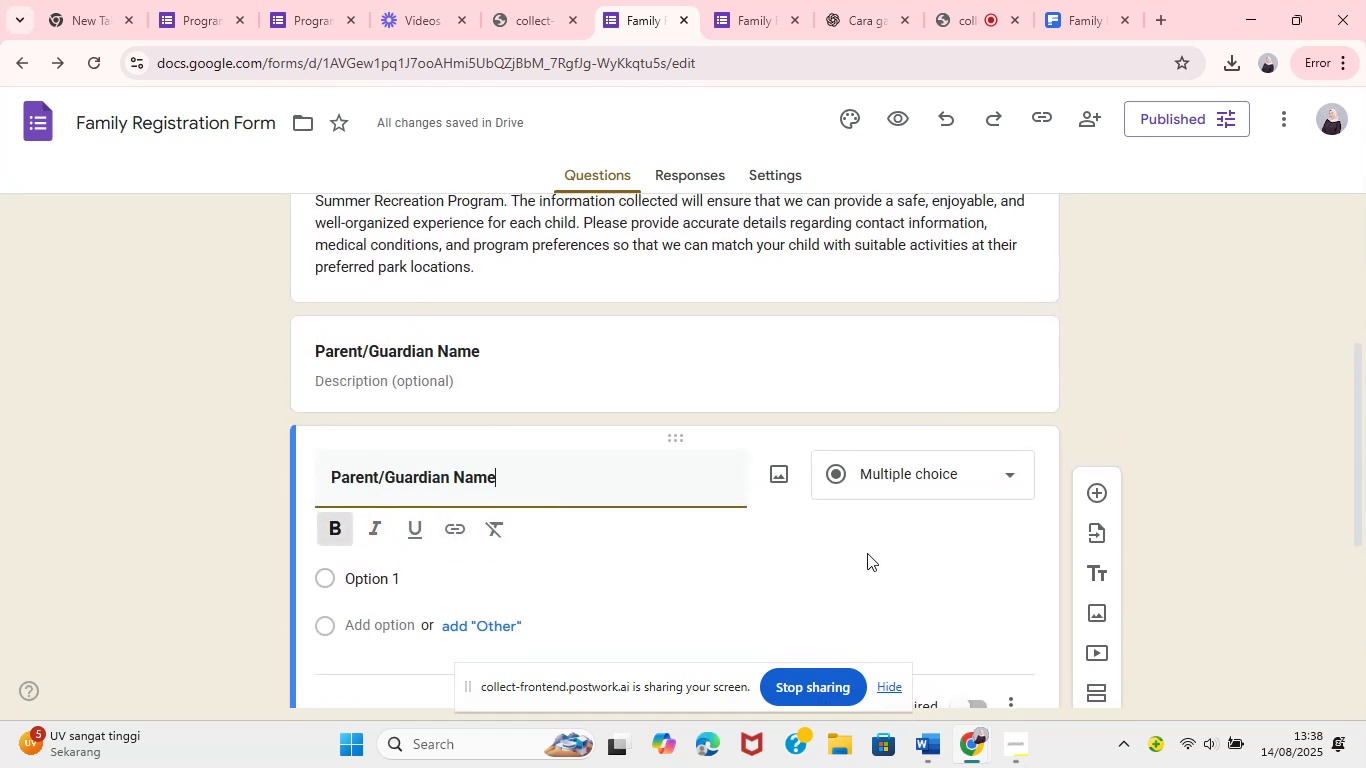 
left_click([1004, 480])
 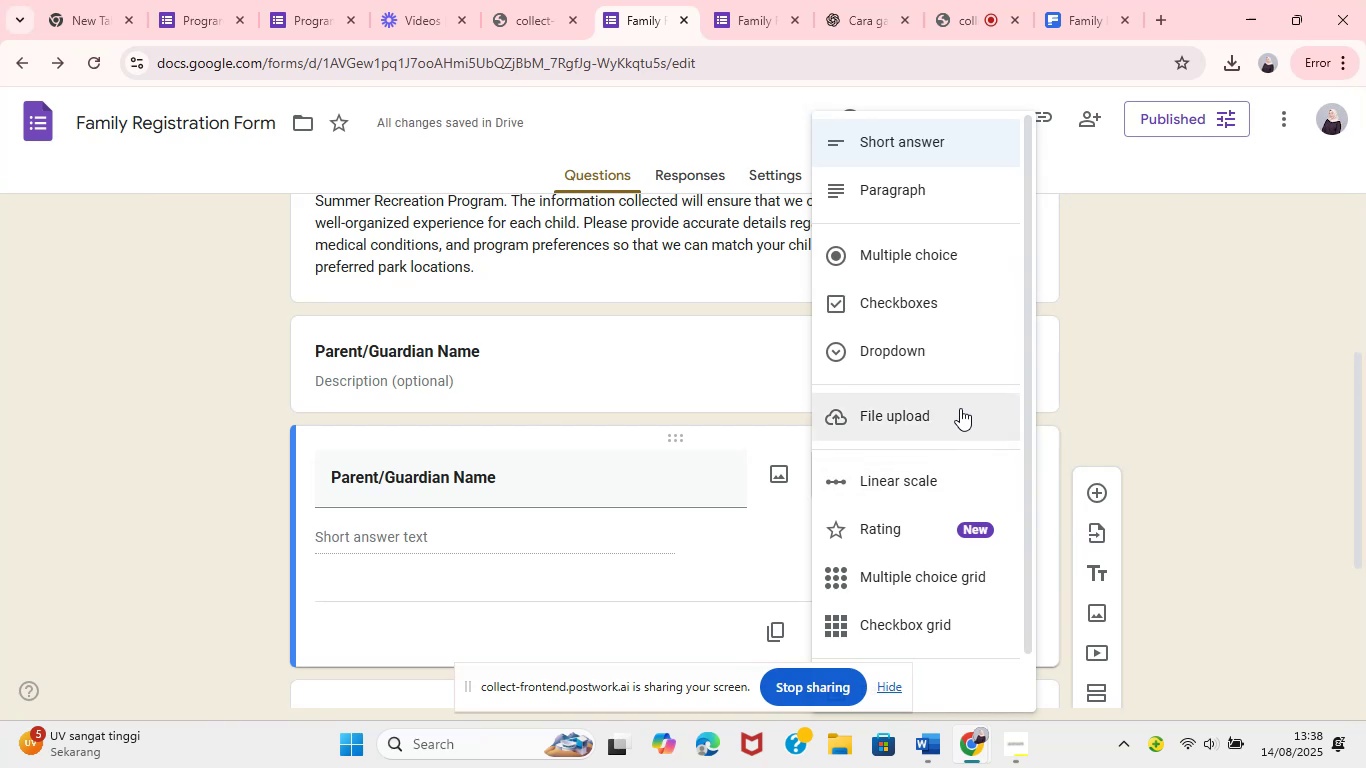 
left_click([899, 195])
 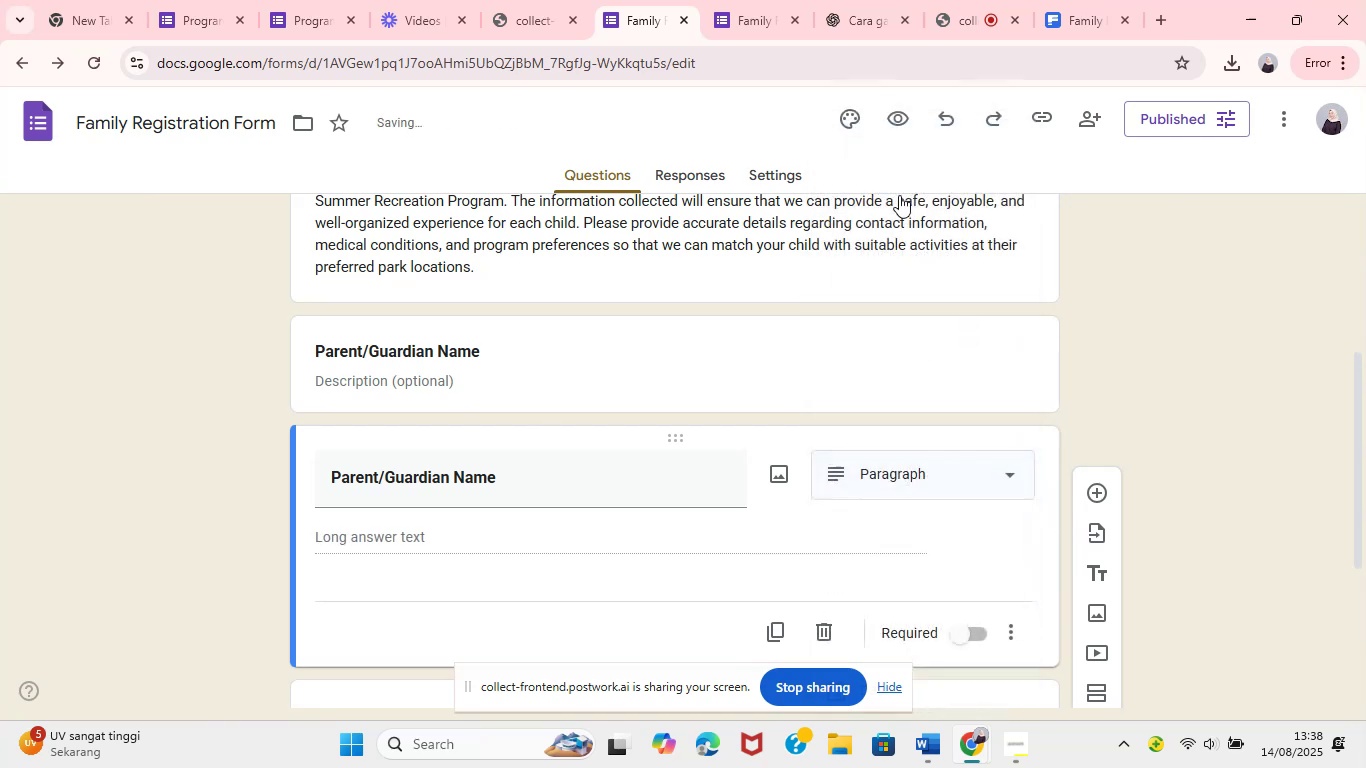 
left_click([371, 595])
 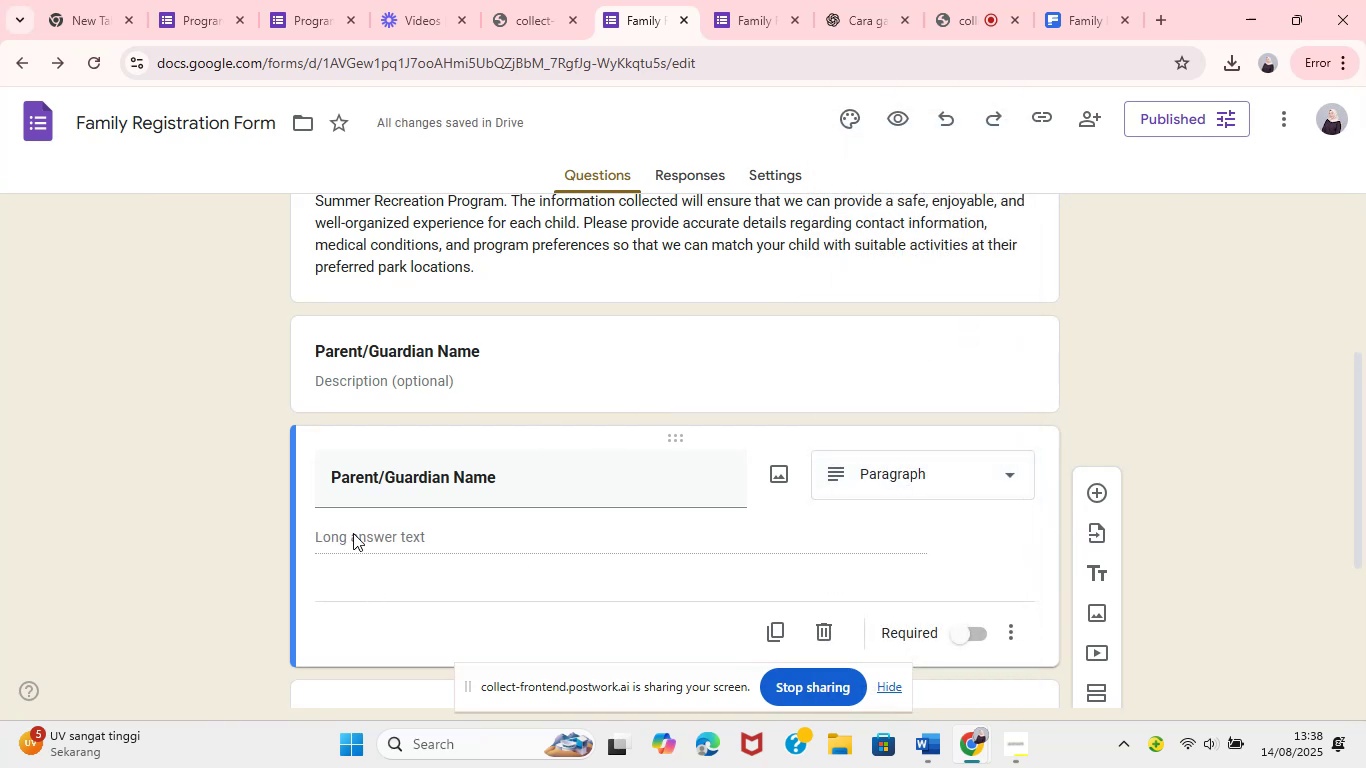 
left_click([942, 484])
 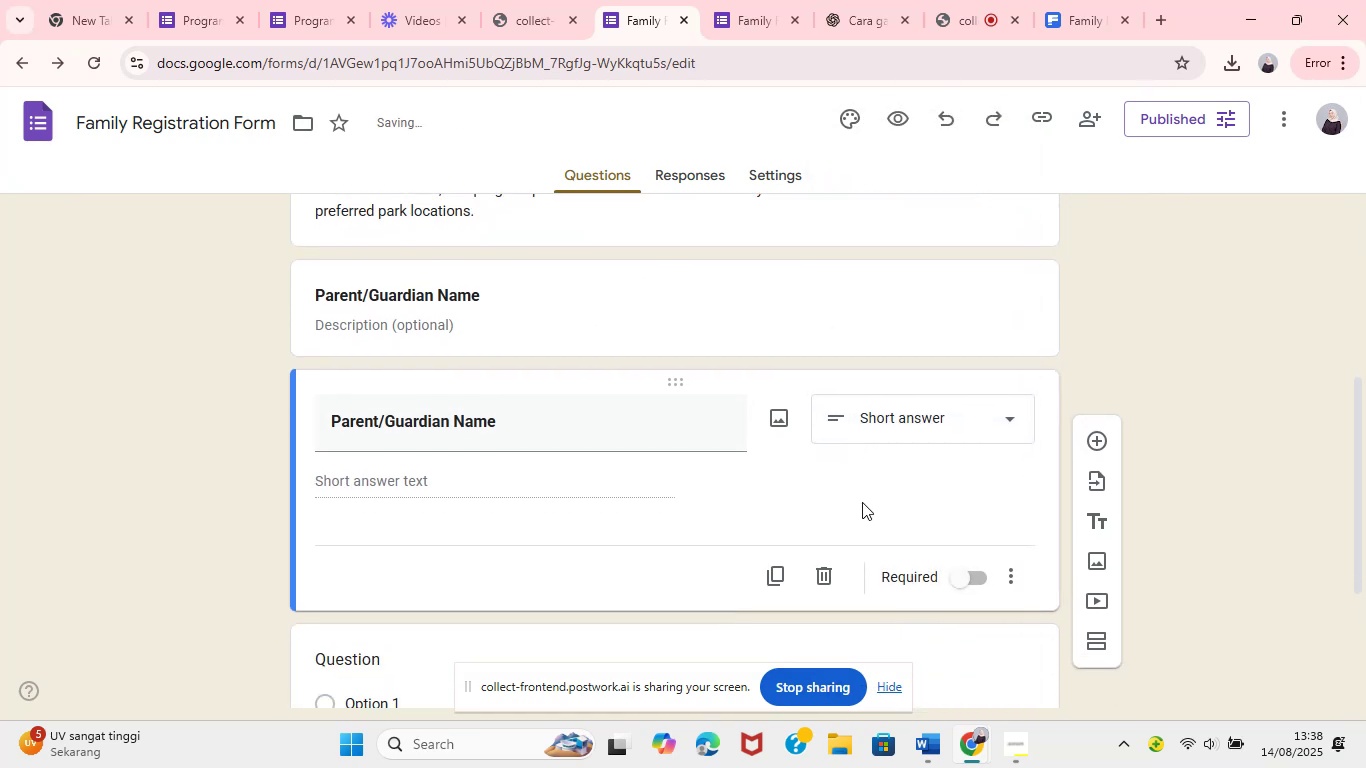 
wait(7.53)
 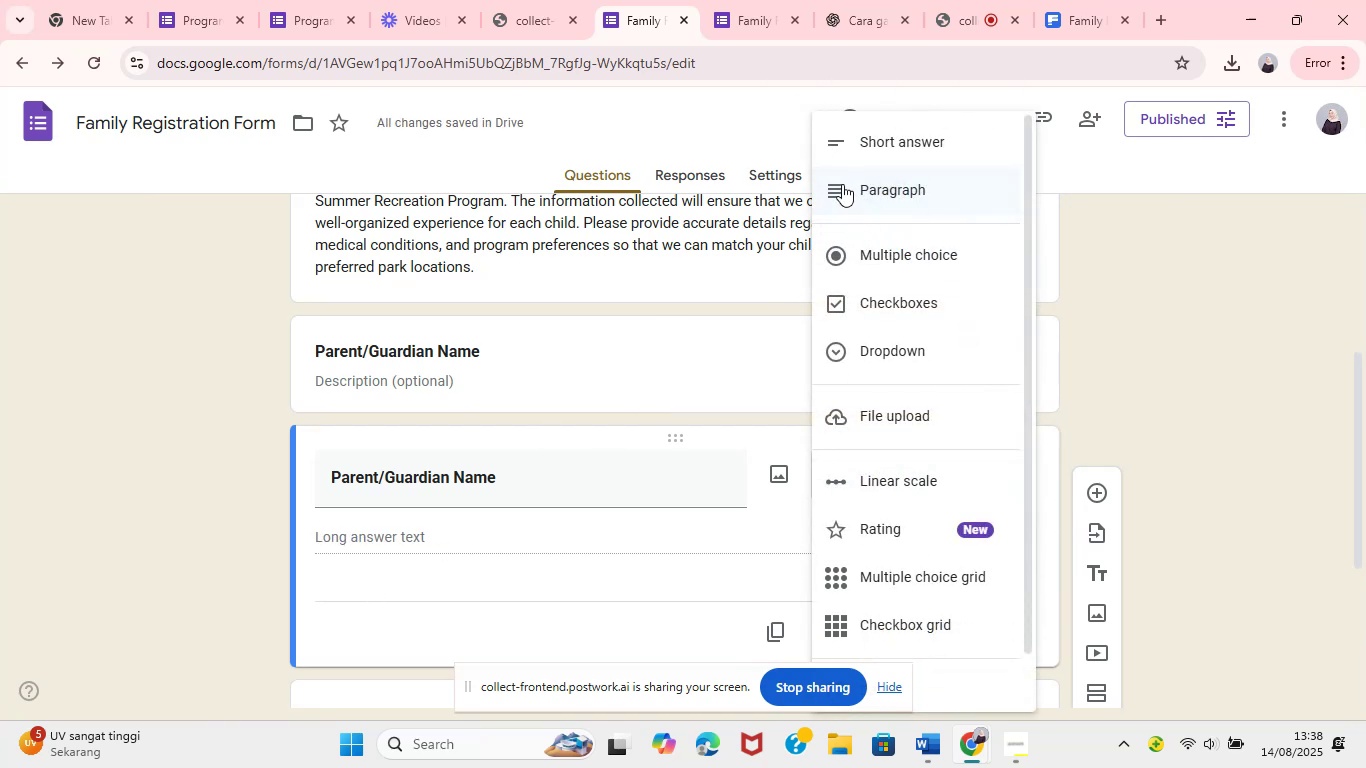 
left_click([1207, 435])
 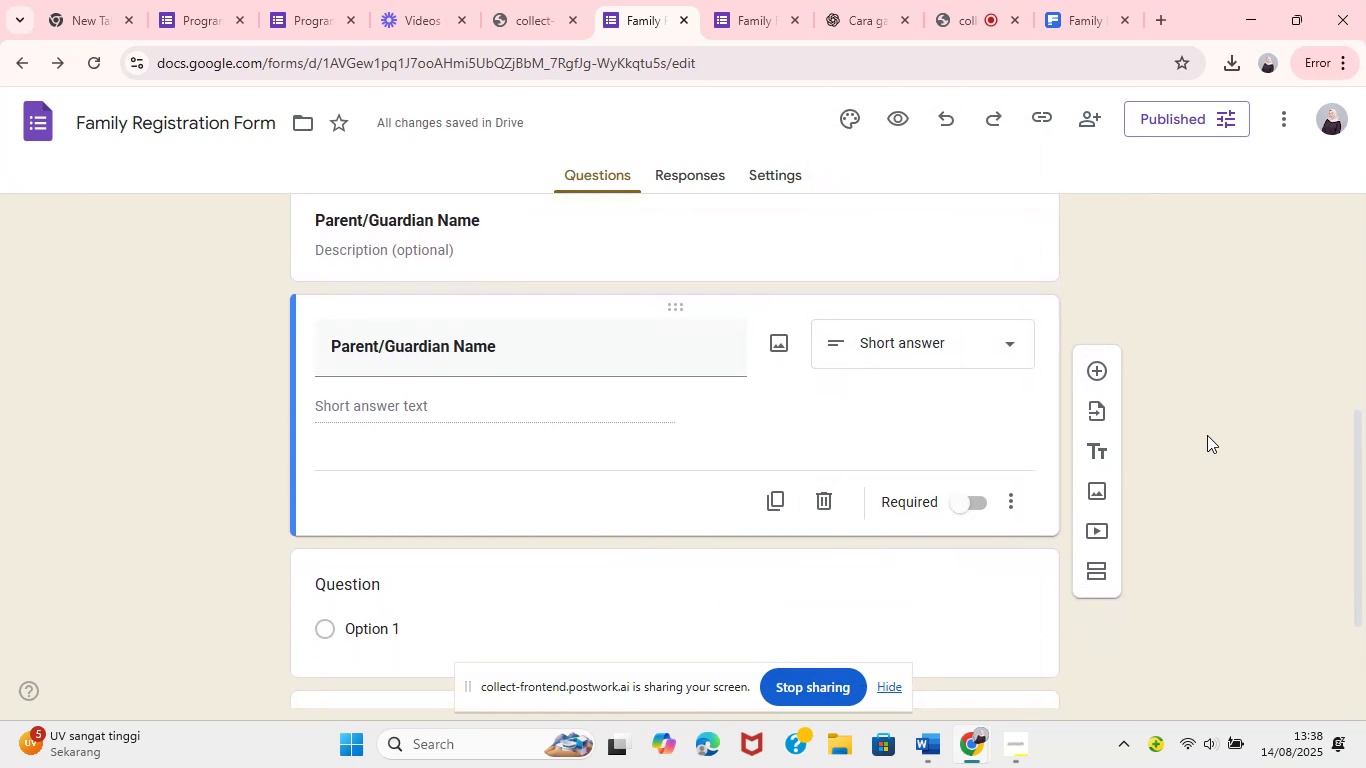 
left_click([846, 456])
 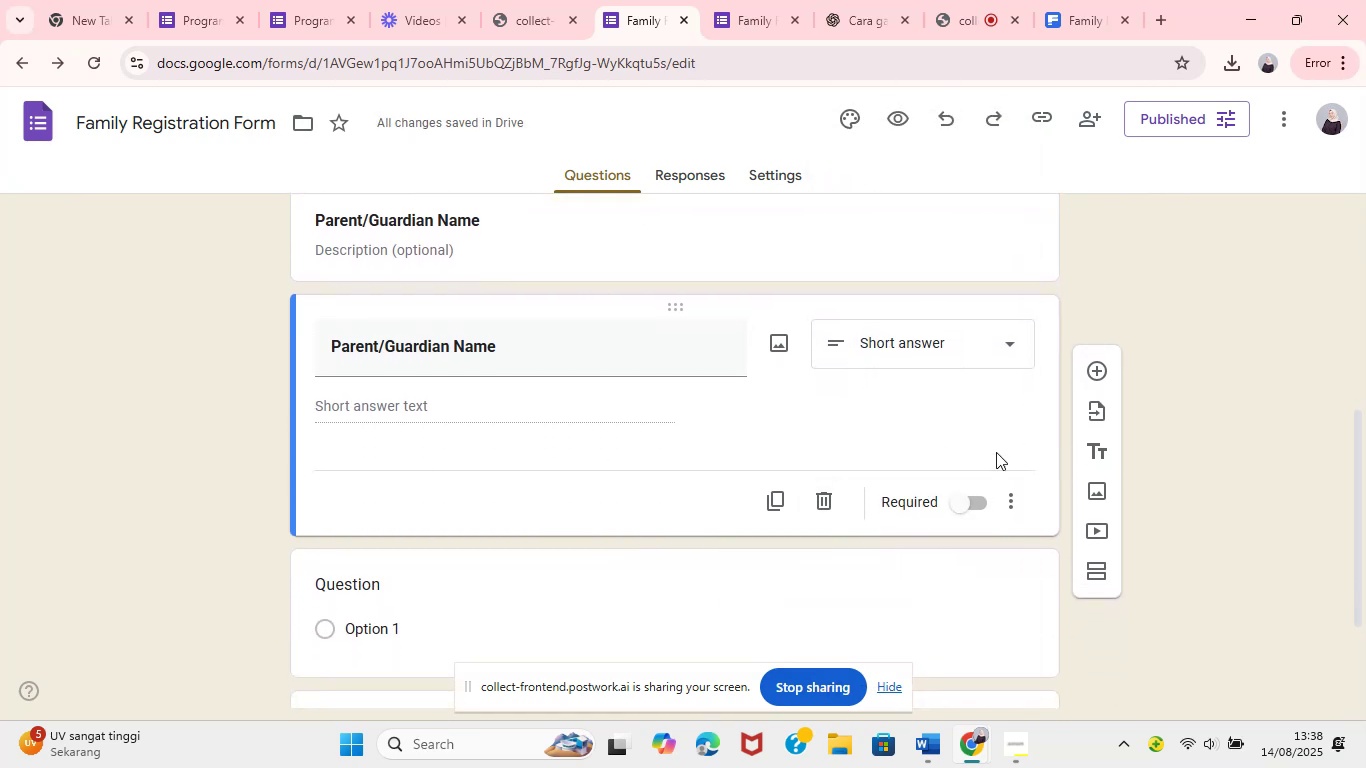 
left_click([446, 457])
 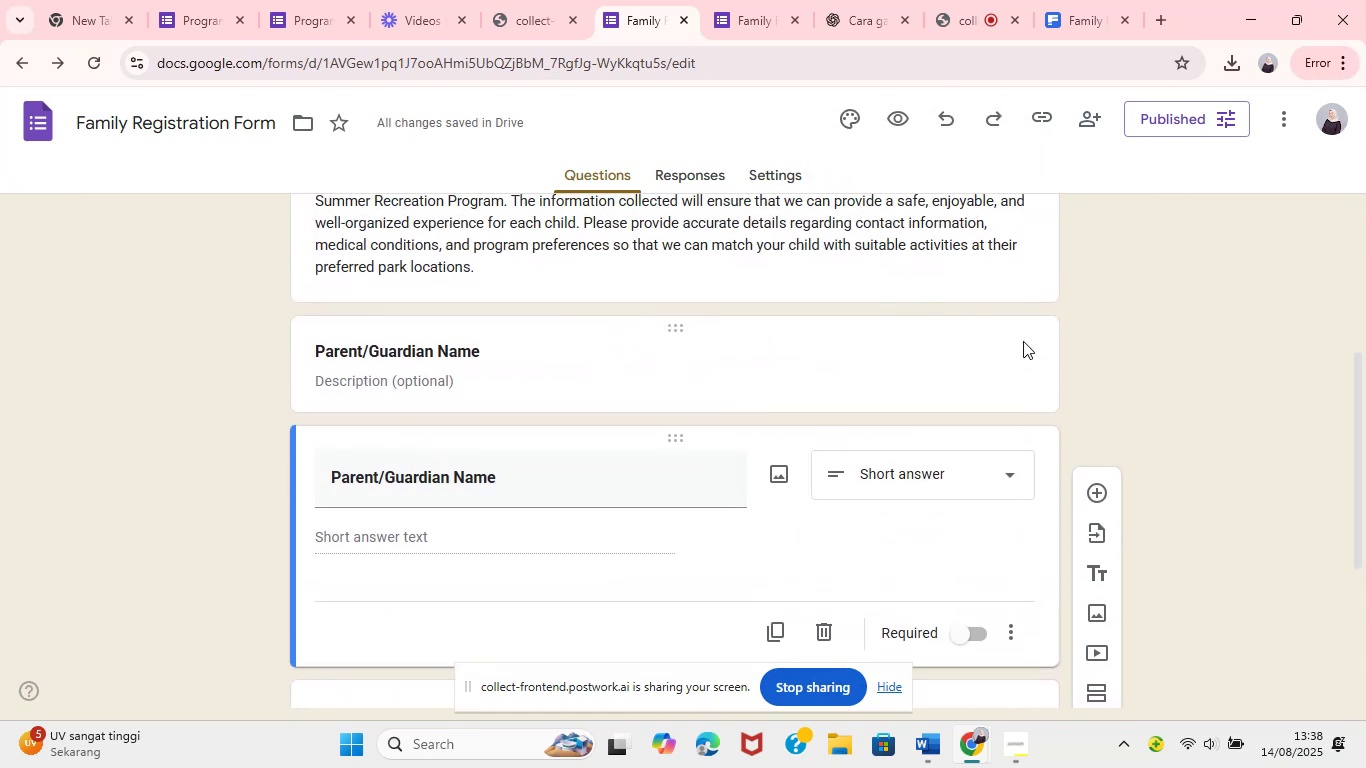 
left_click([879, 354])
 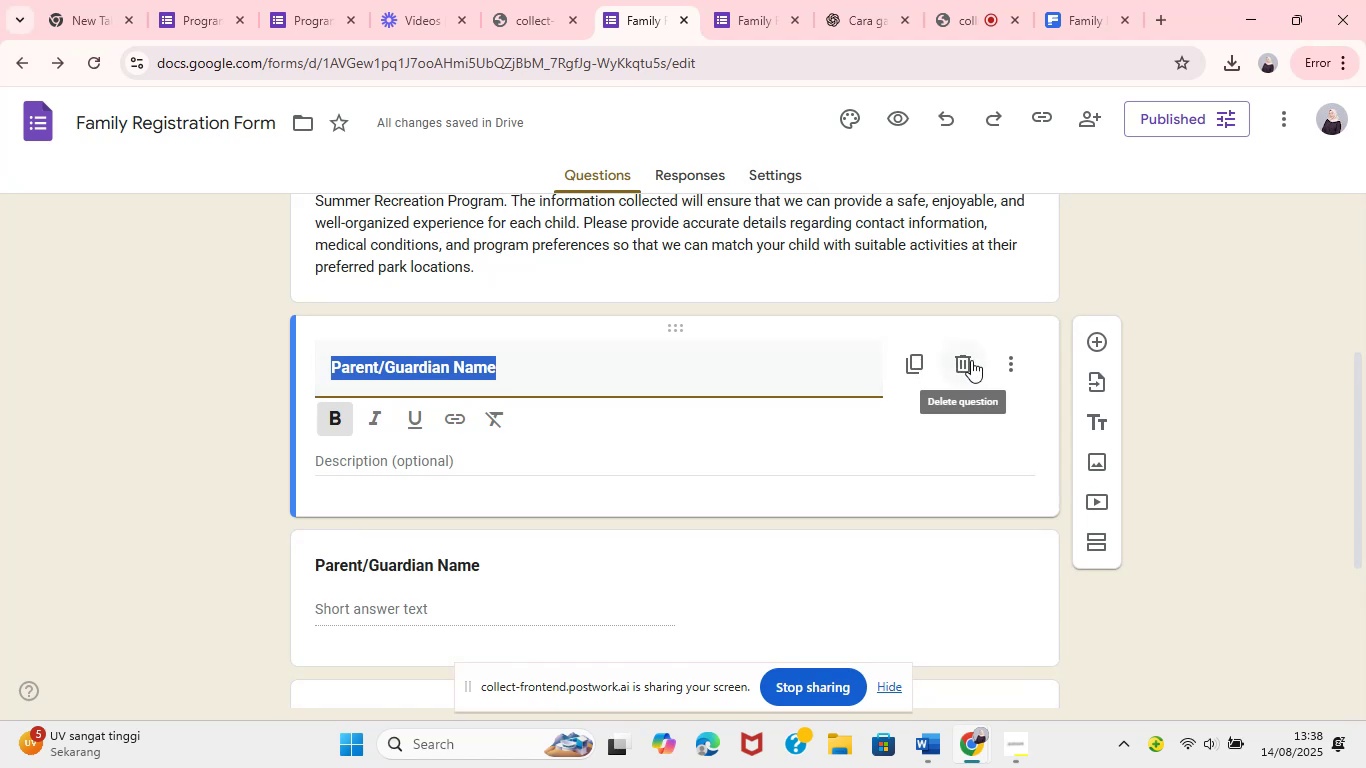 
left_click([965, 361])
 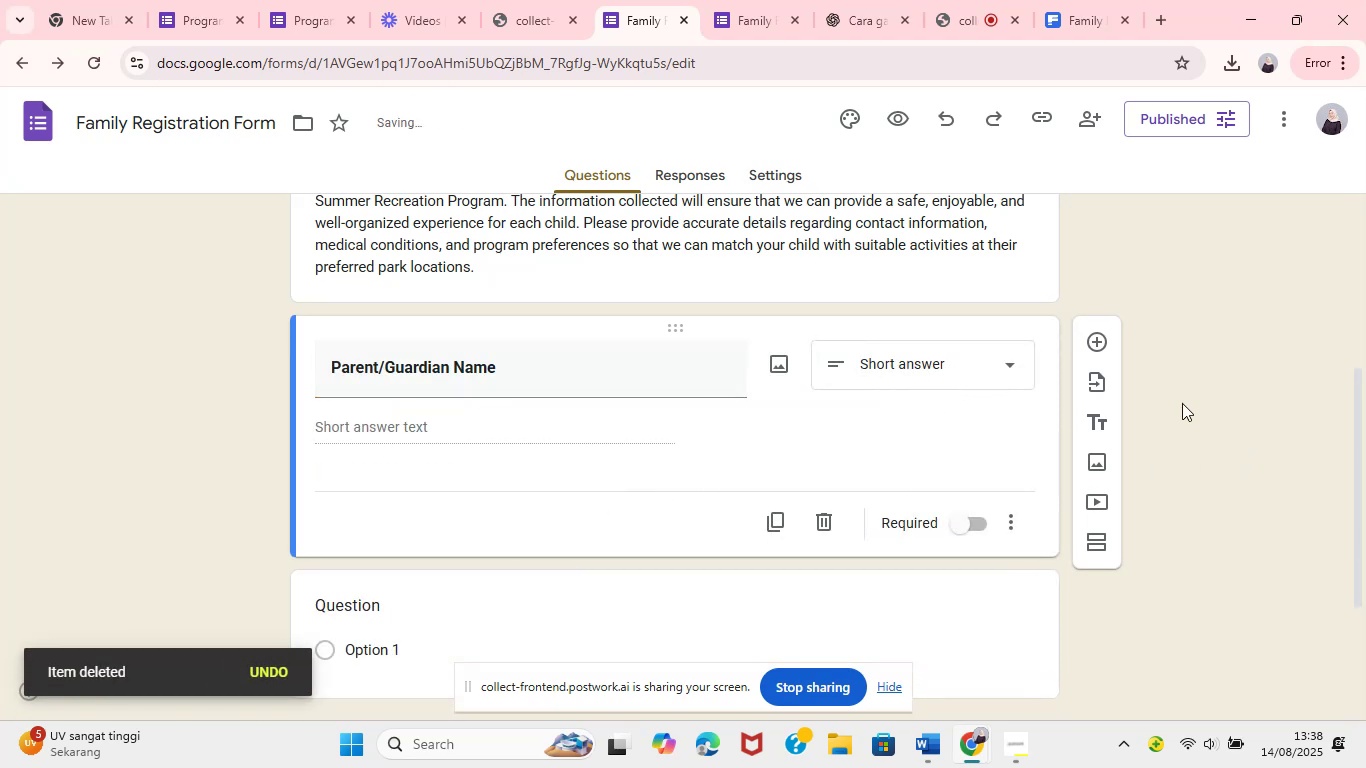 
left_click([742, 0])
 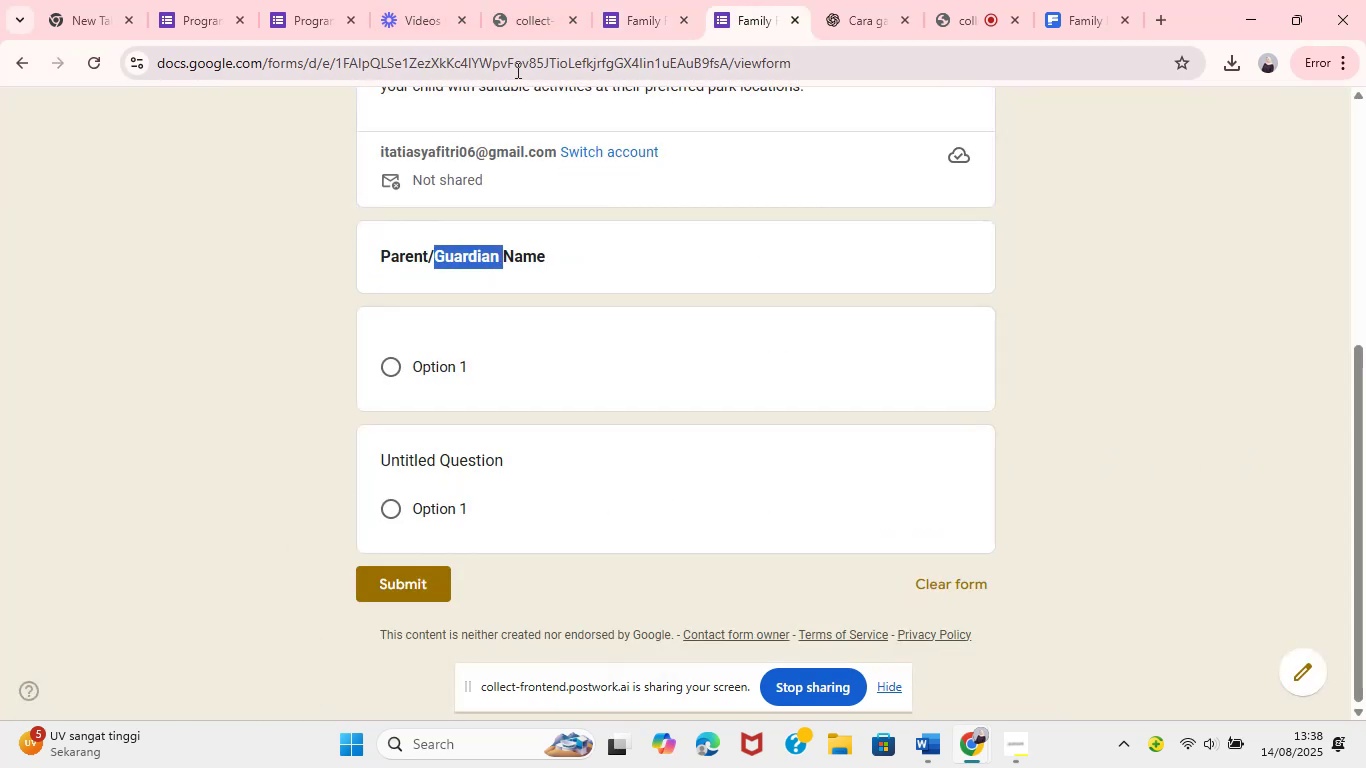 
left_click([97, 62])
 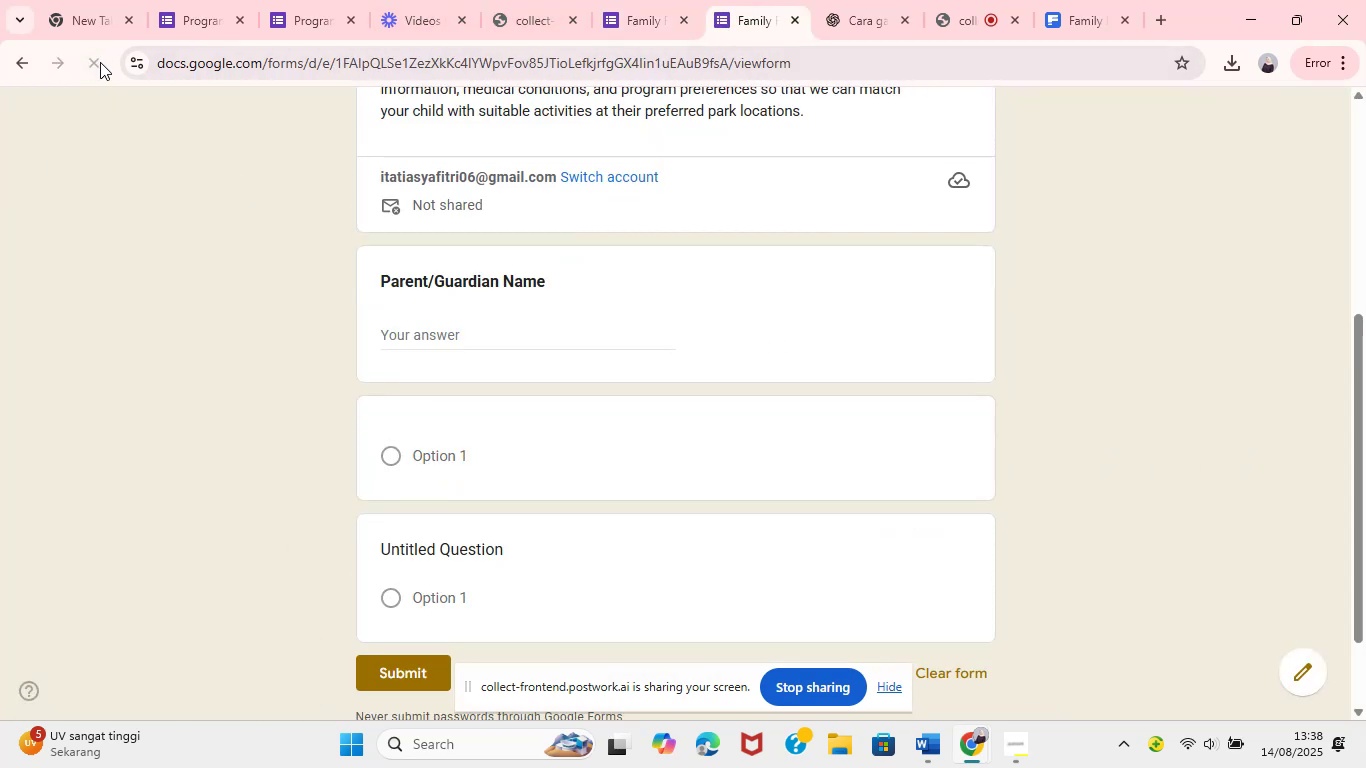 
left_click([442, 338])
 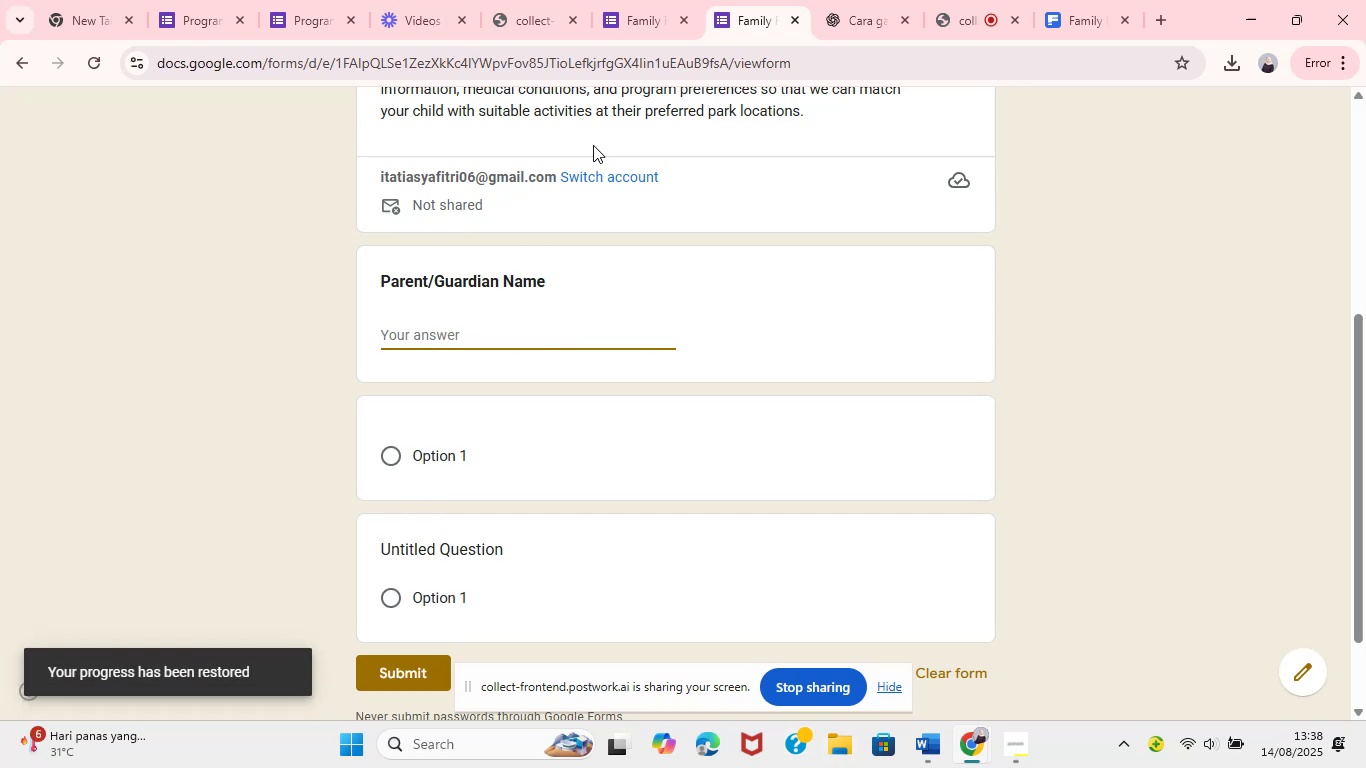 
left_click([644, 0])
 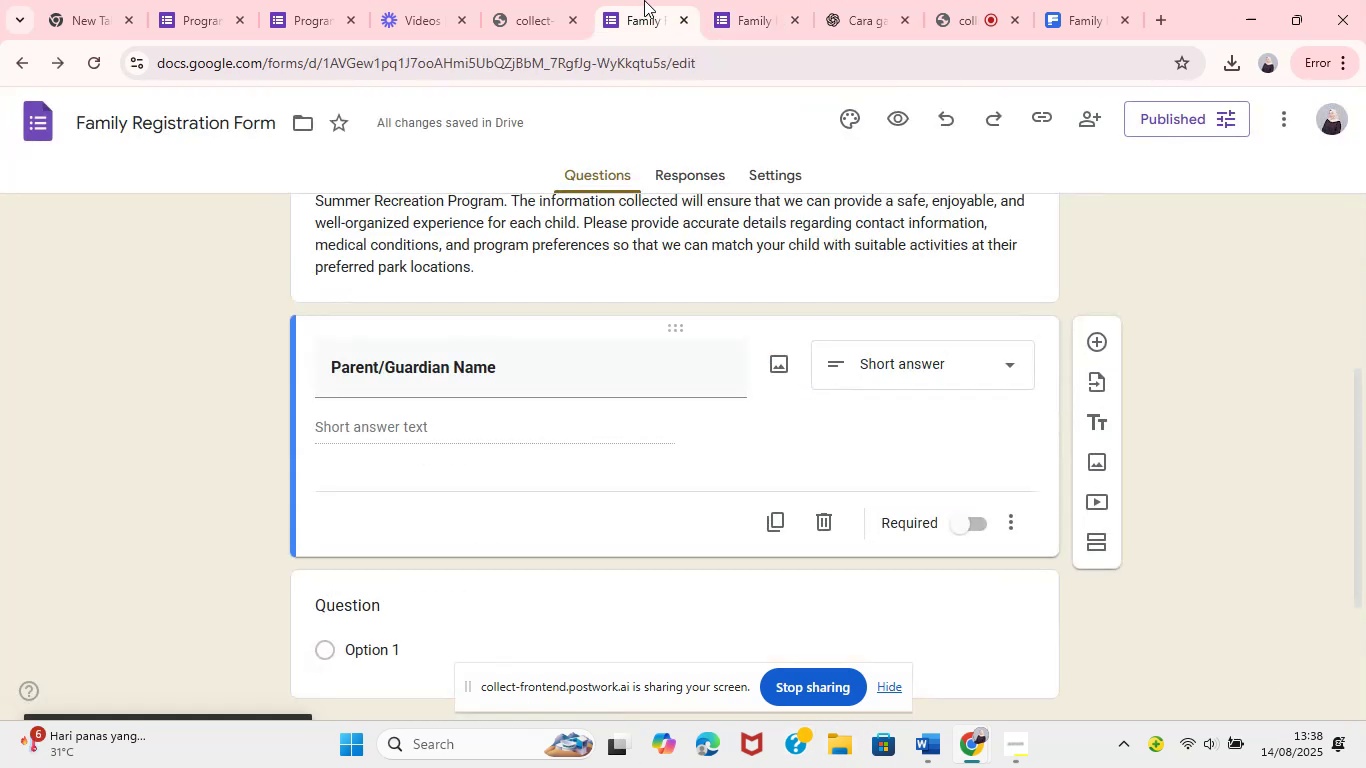 
left_click([405, 493])
 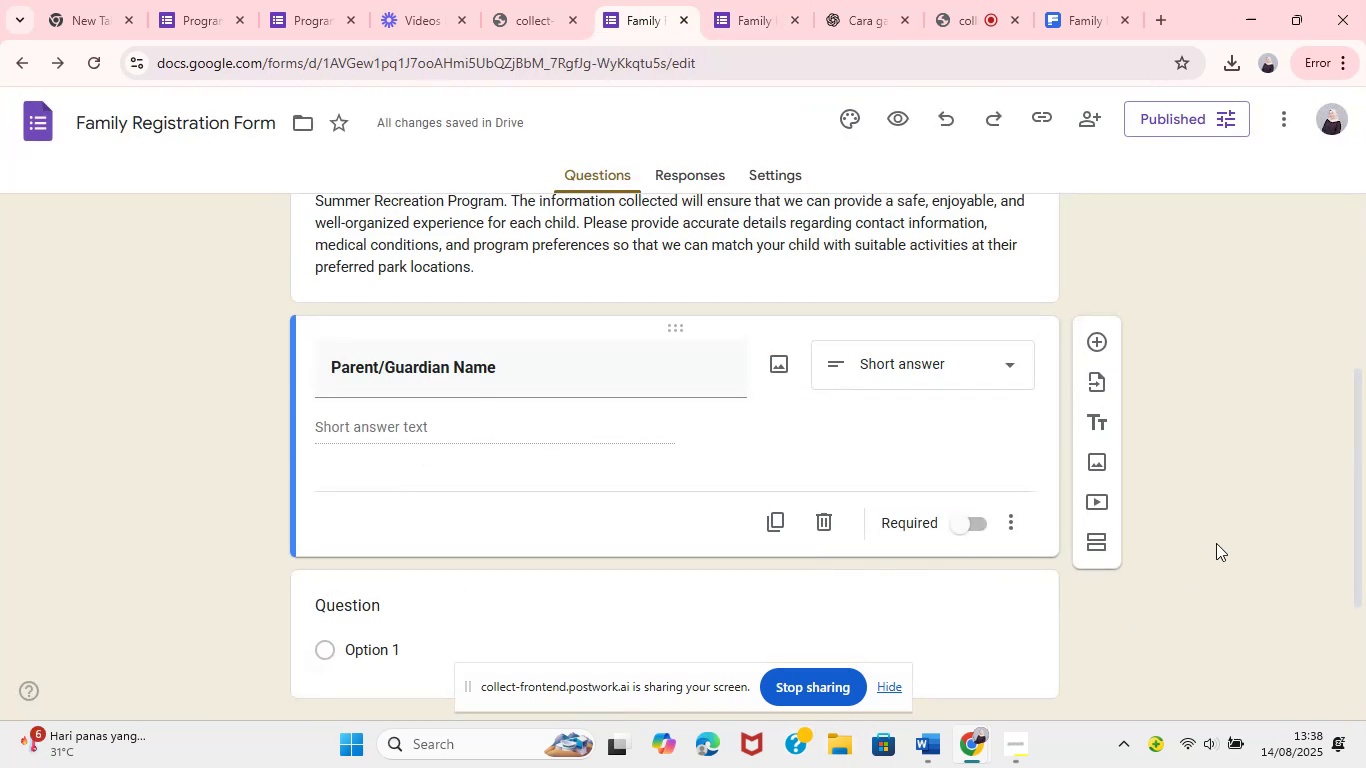 
left_click([1189, 386])
 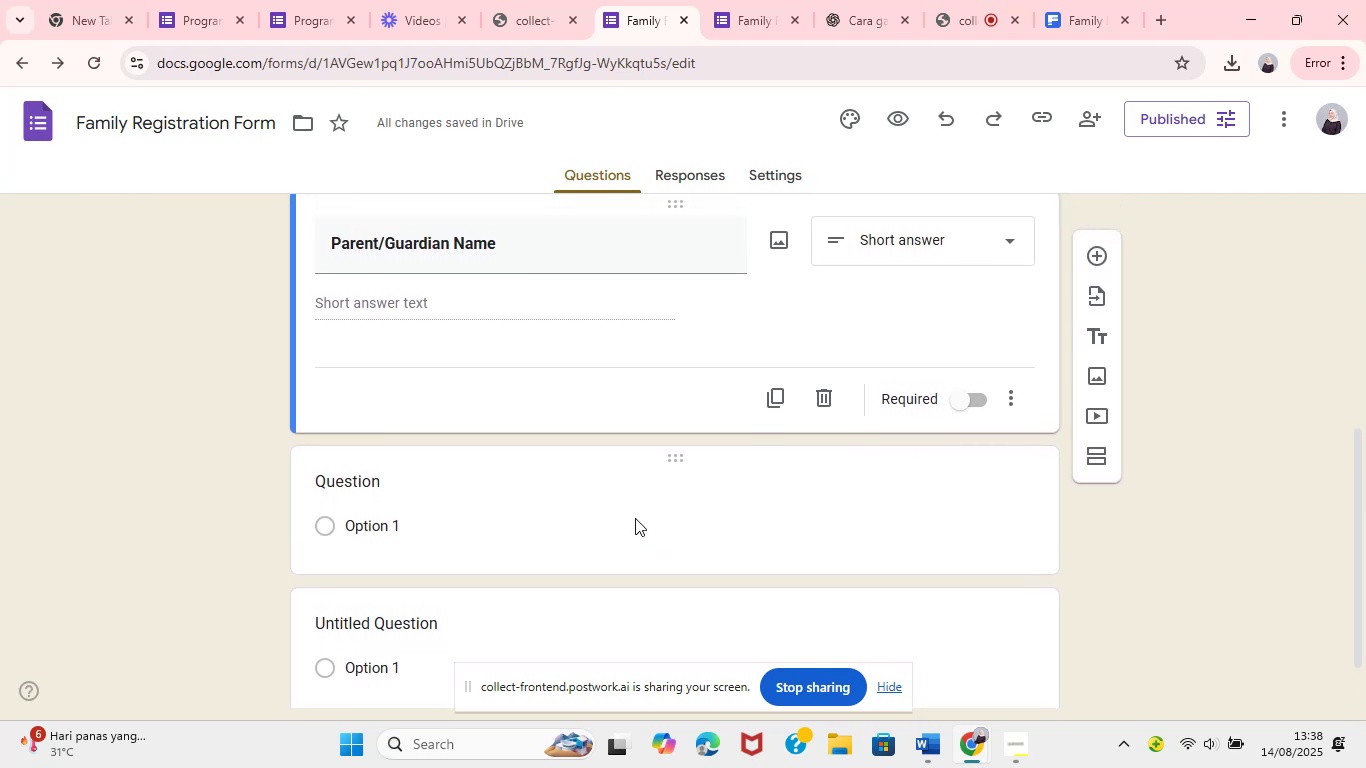 
left_click([921, 762])
 